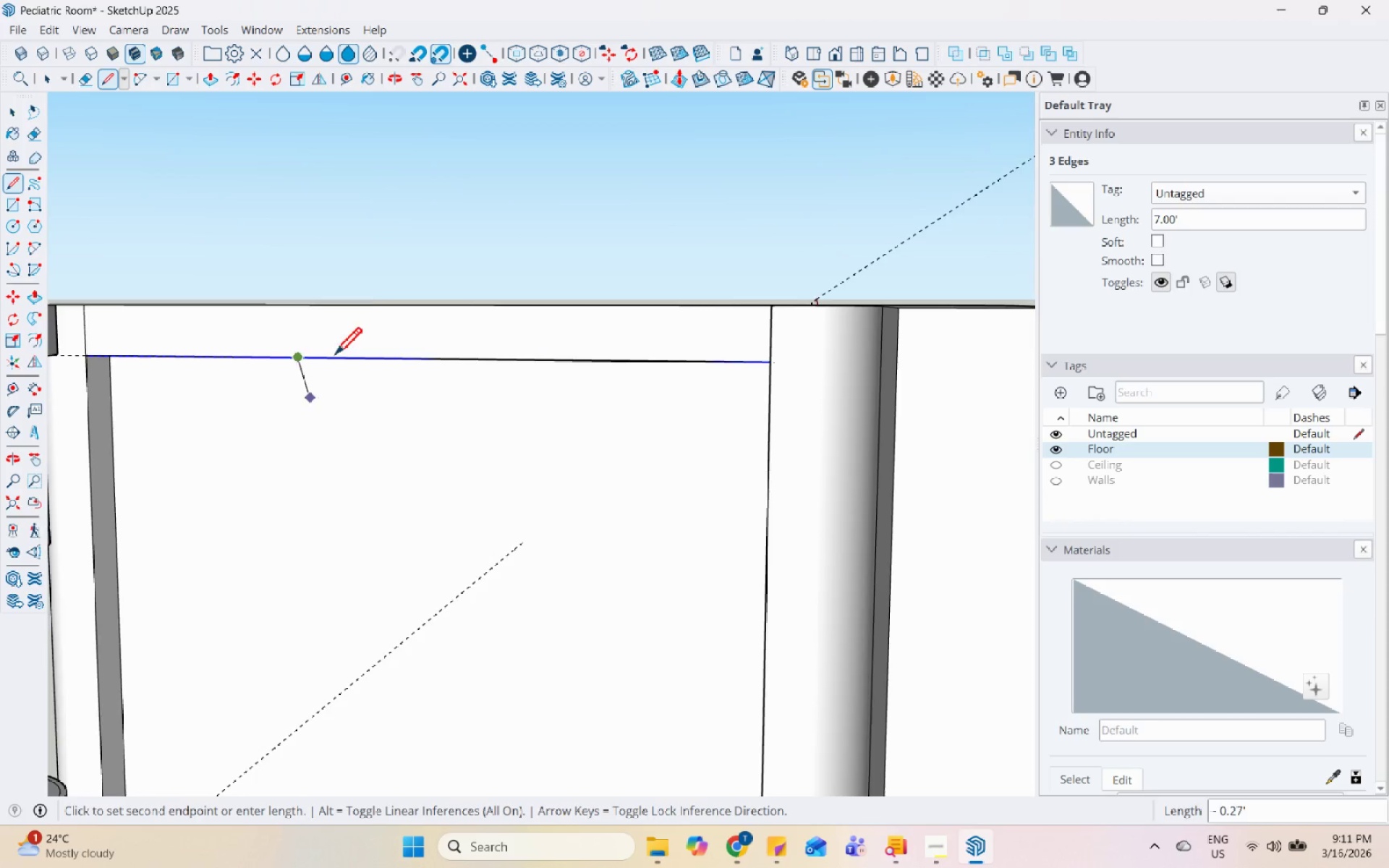 
scroll: coordinate [344, 294], scroll_direction: down, amount: 11.0
 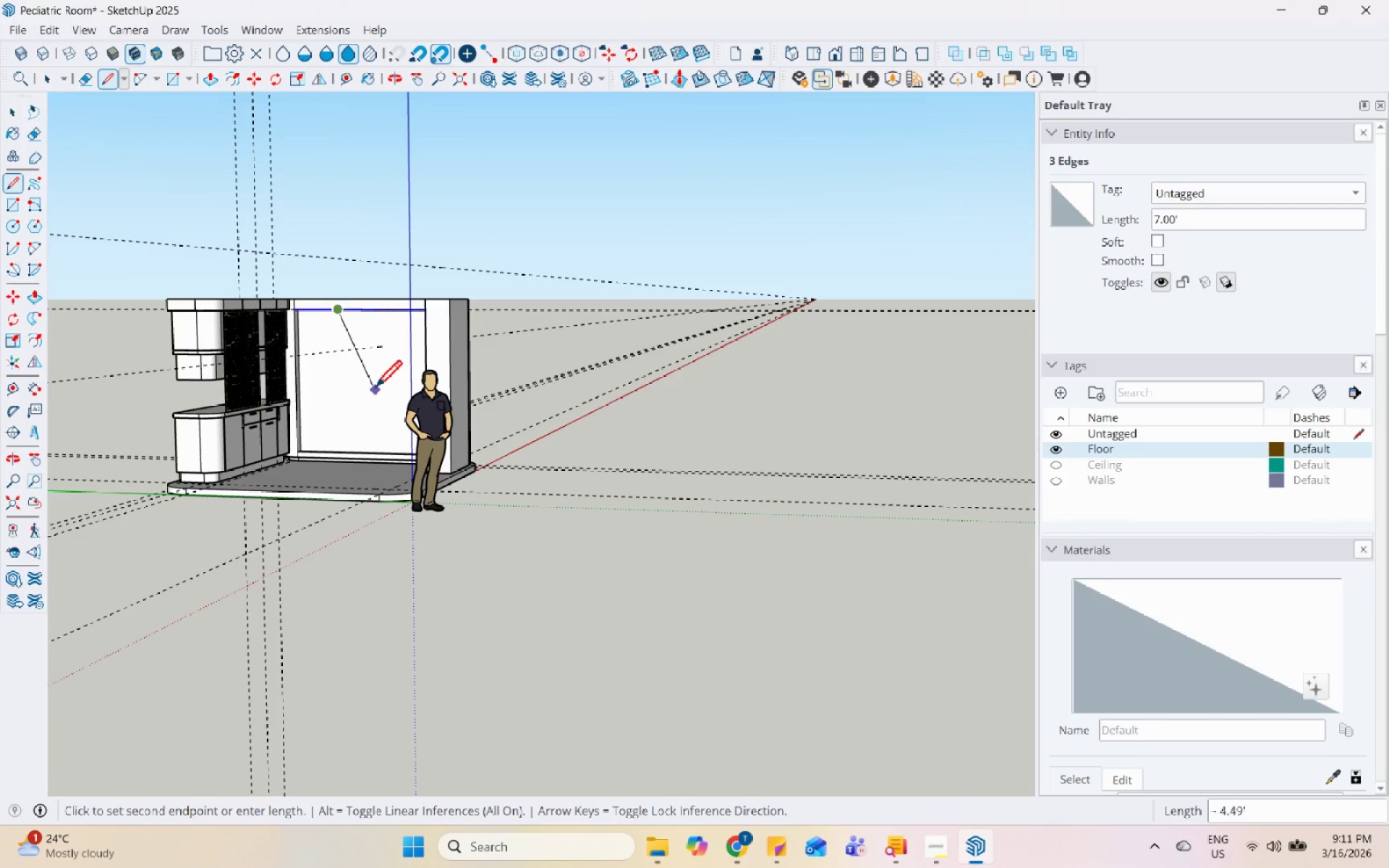 
scroll: coordinate [334, 457], scroll_direction: up, amount: 9.0
 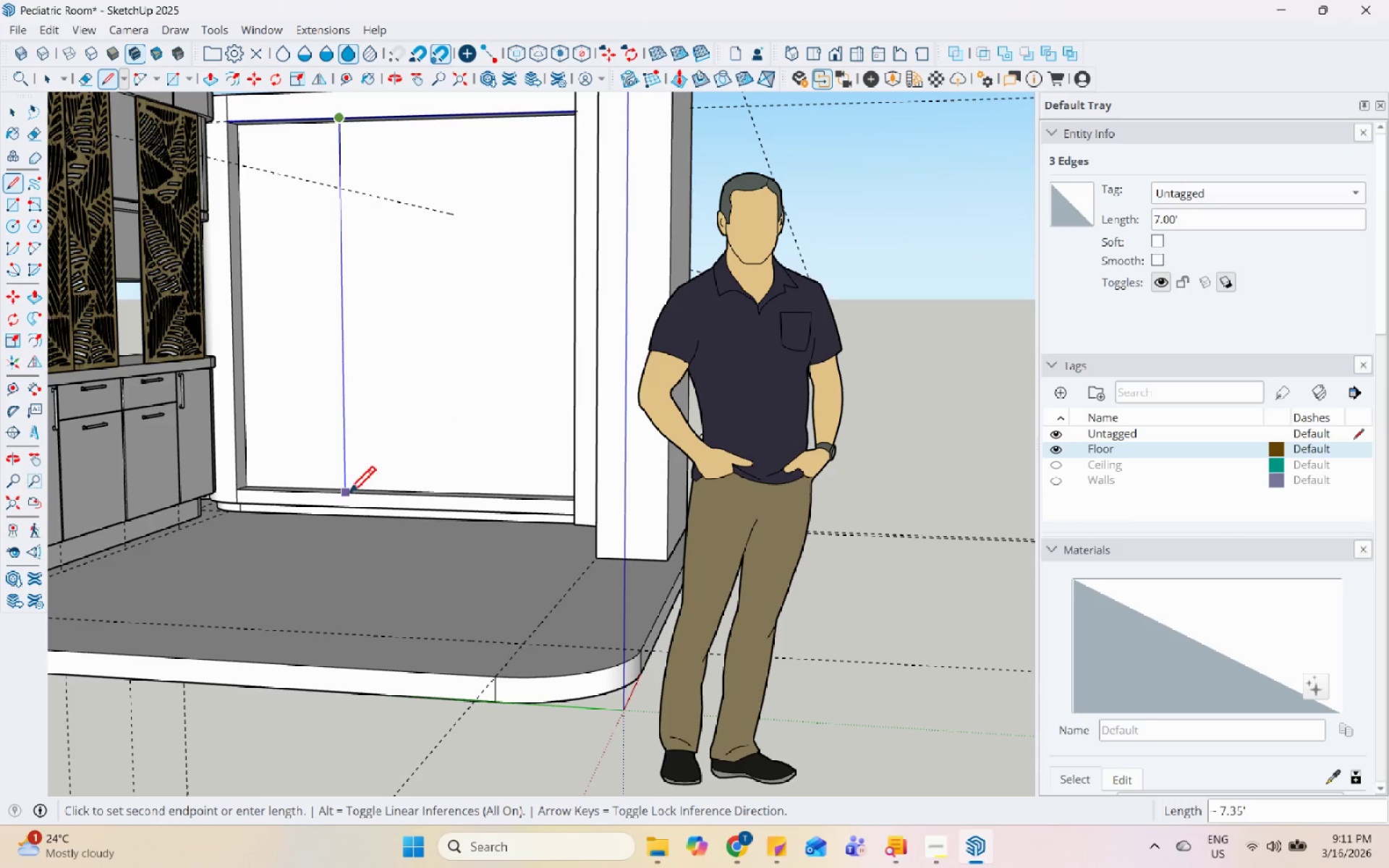 
left_click([347, 496])
 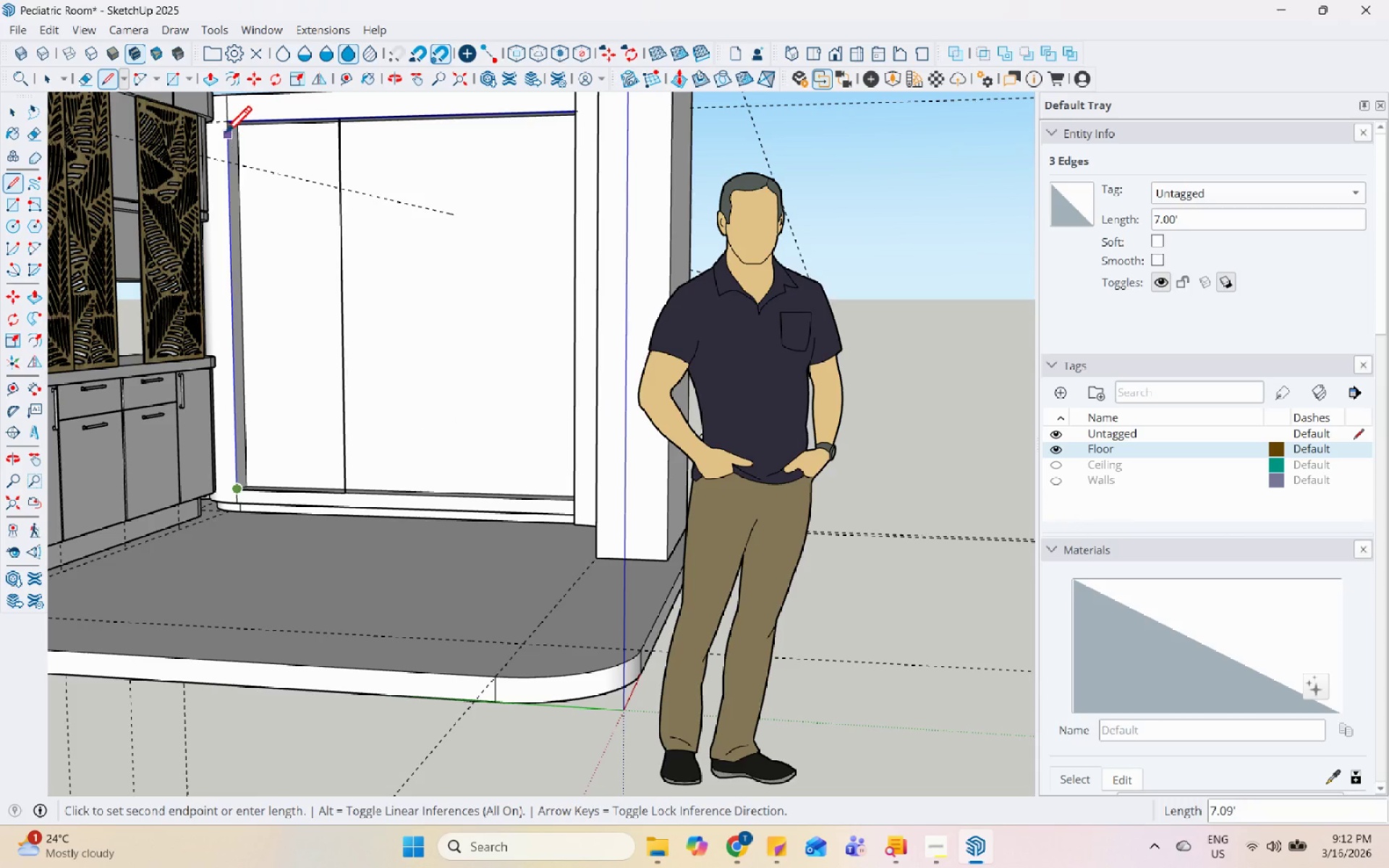 
left_click([224, 122])
 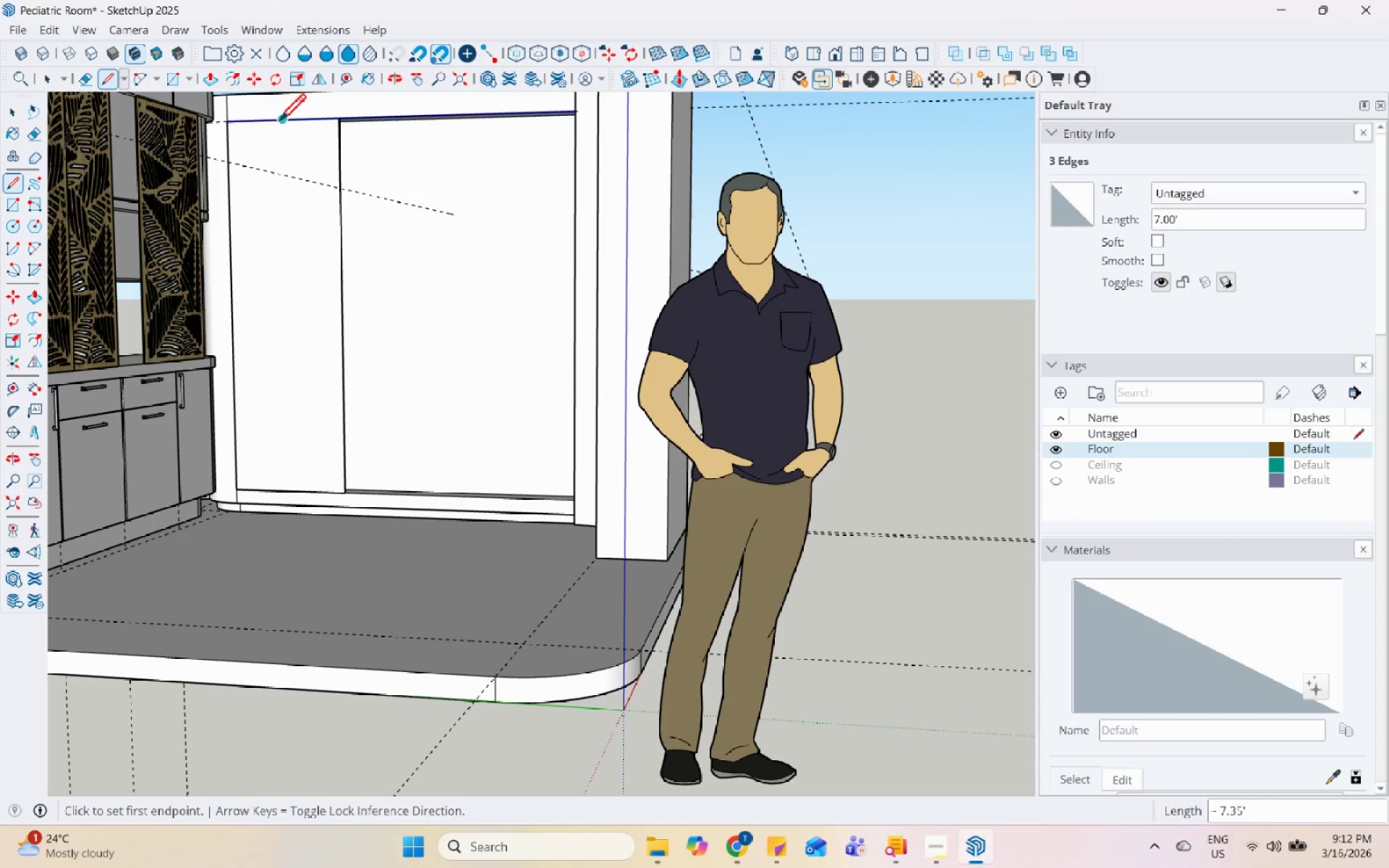 
key(Space)
 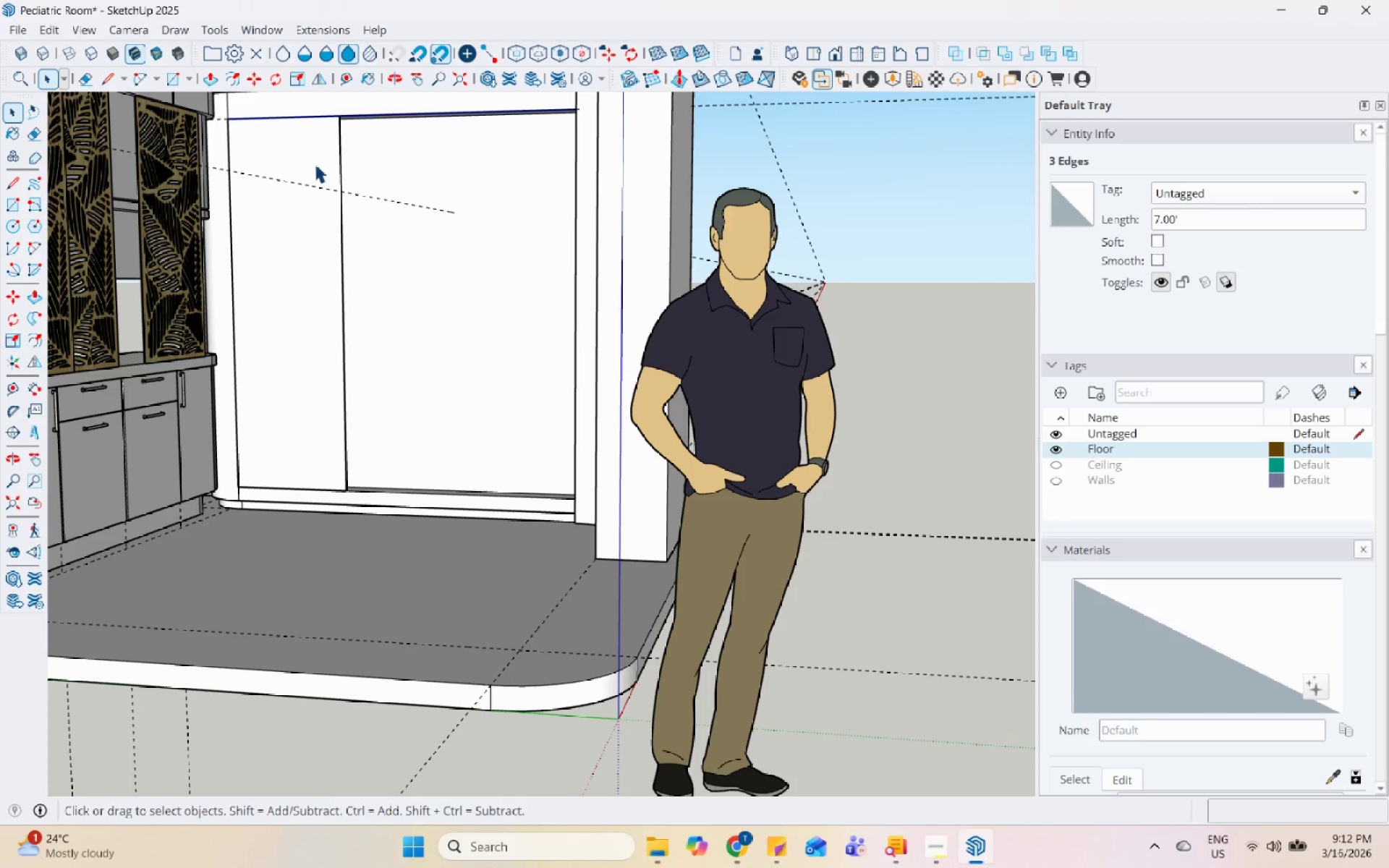 
left_click([315, 163])
 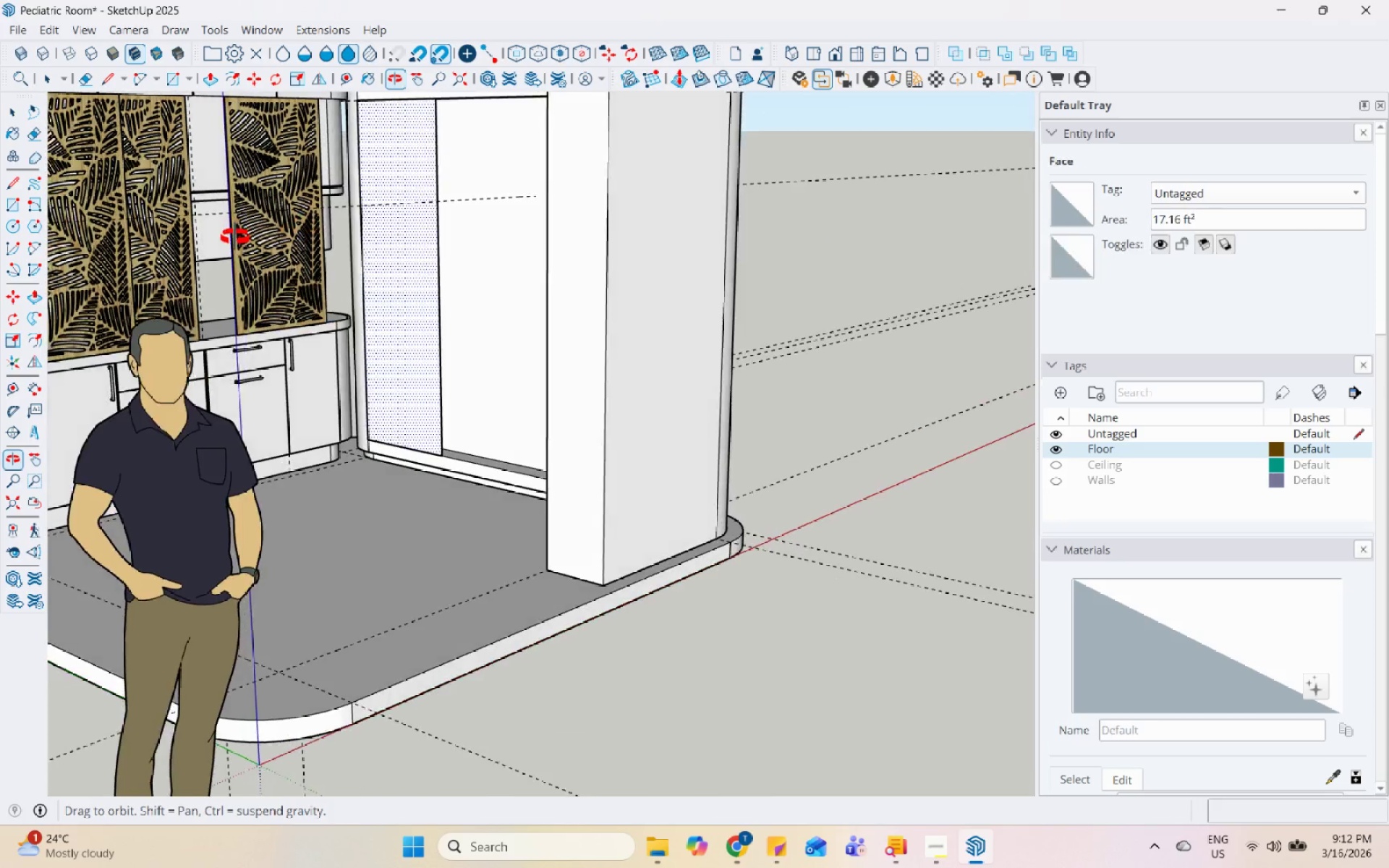 
scroll: coordinate [617, 590], scroll_direction: up, amount: 18.0
 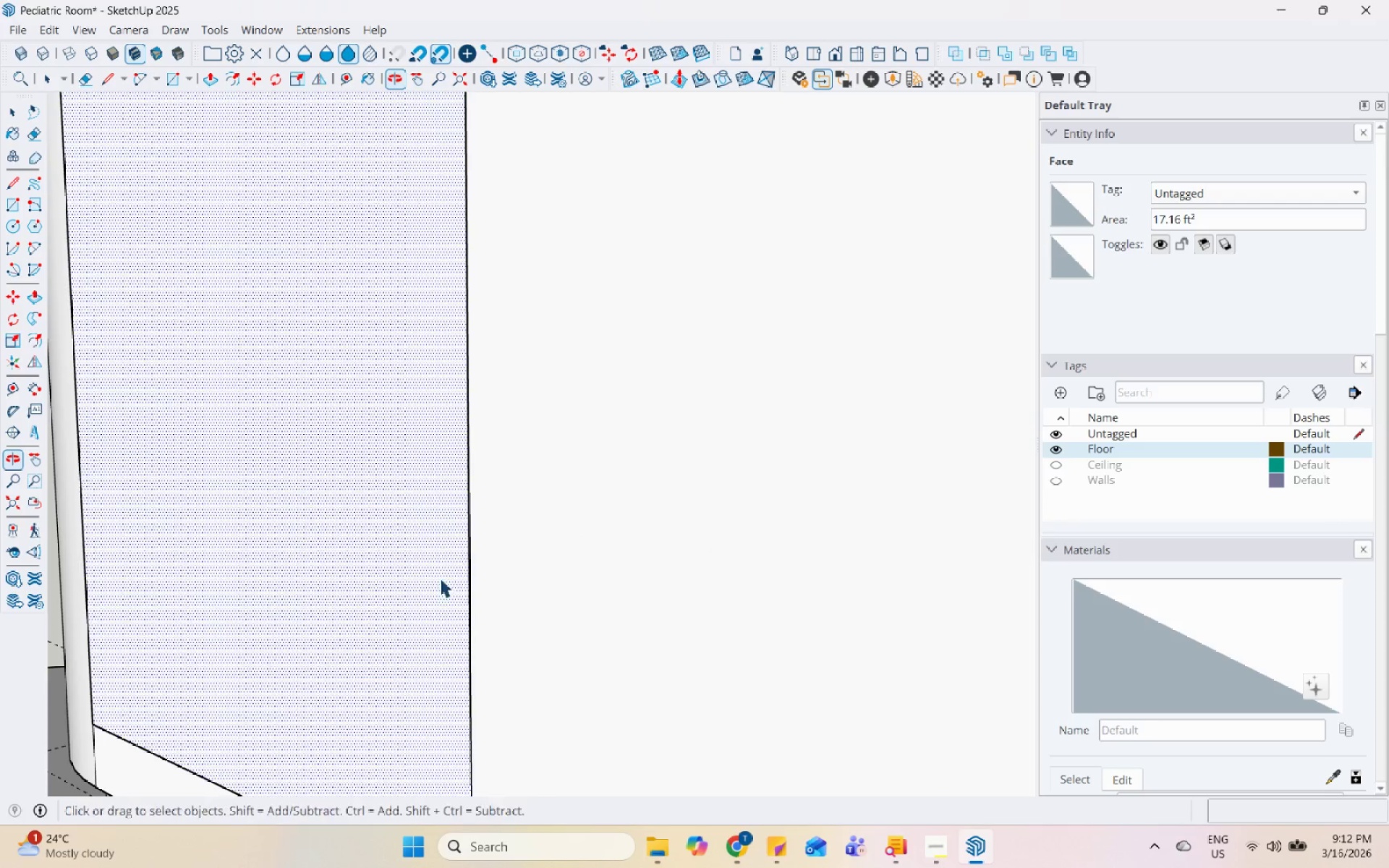 
scroll: coordinate [350, 596], scroll_direction: down, amount: 4.0
 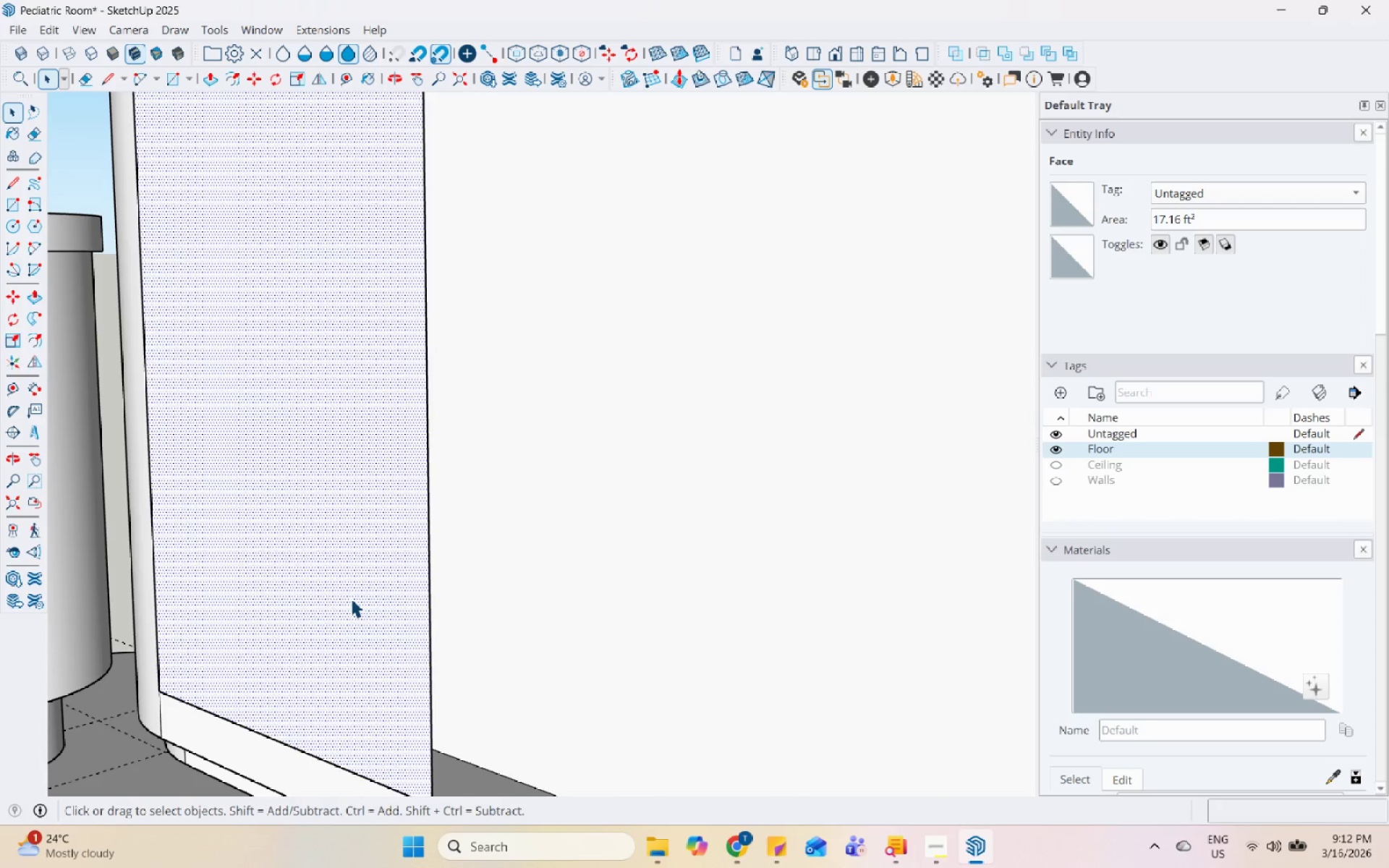 
key(P)
 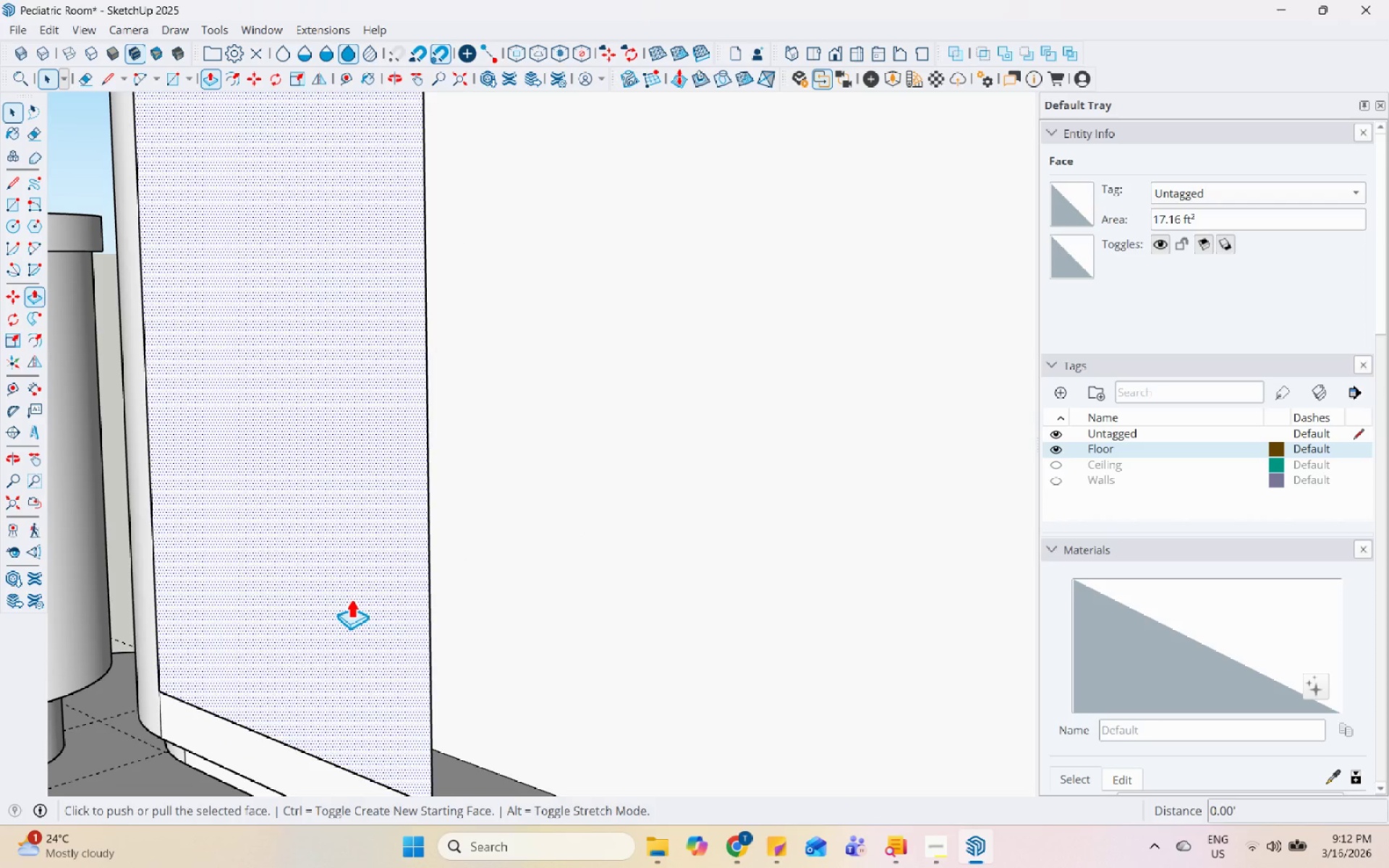 
left_click([351, 598])
 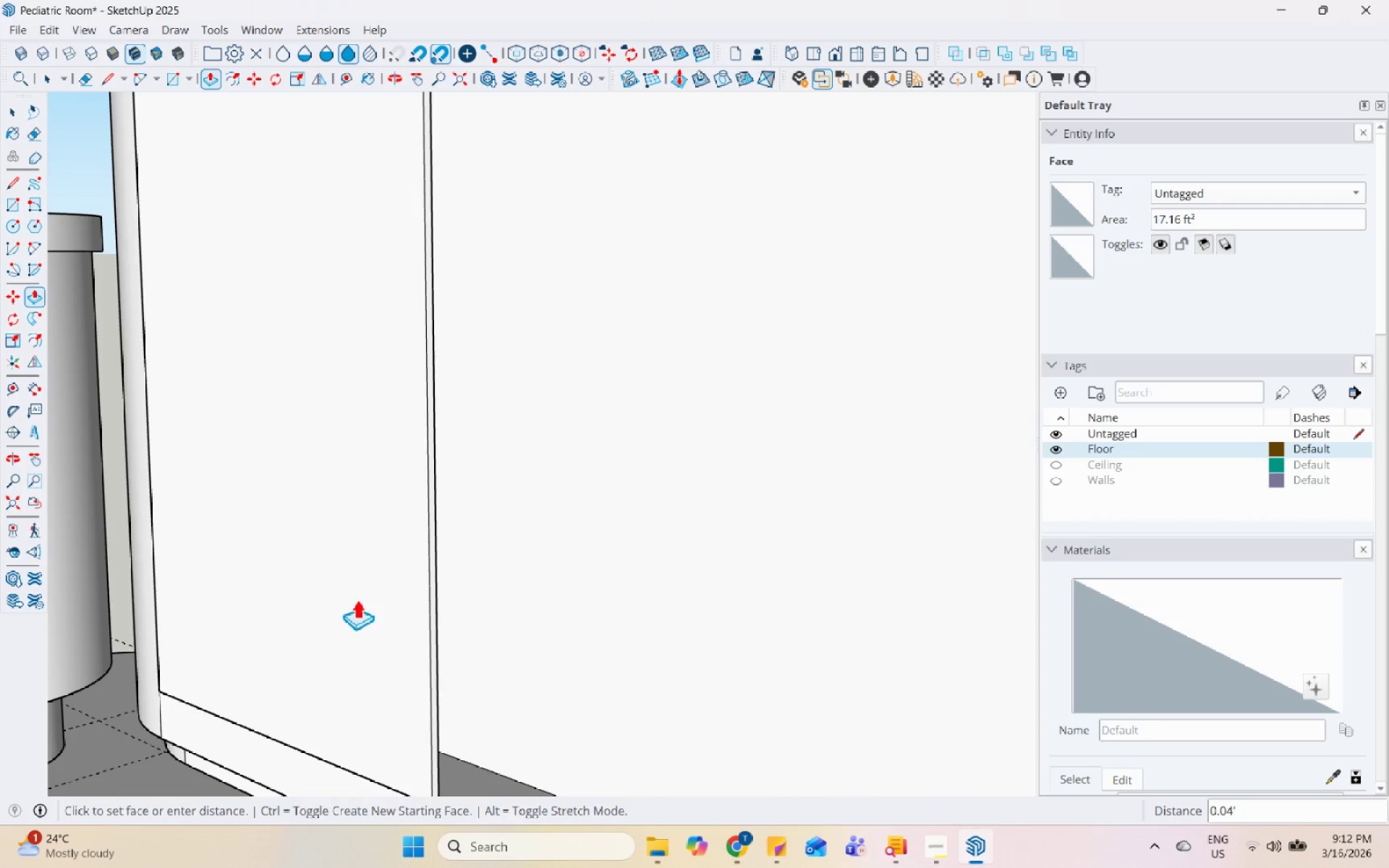 
left_click([355, 598])
 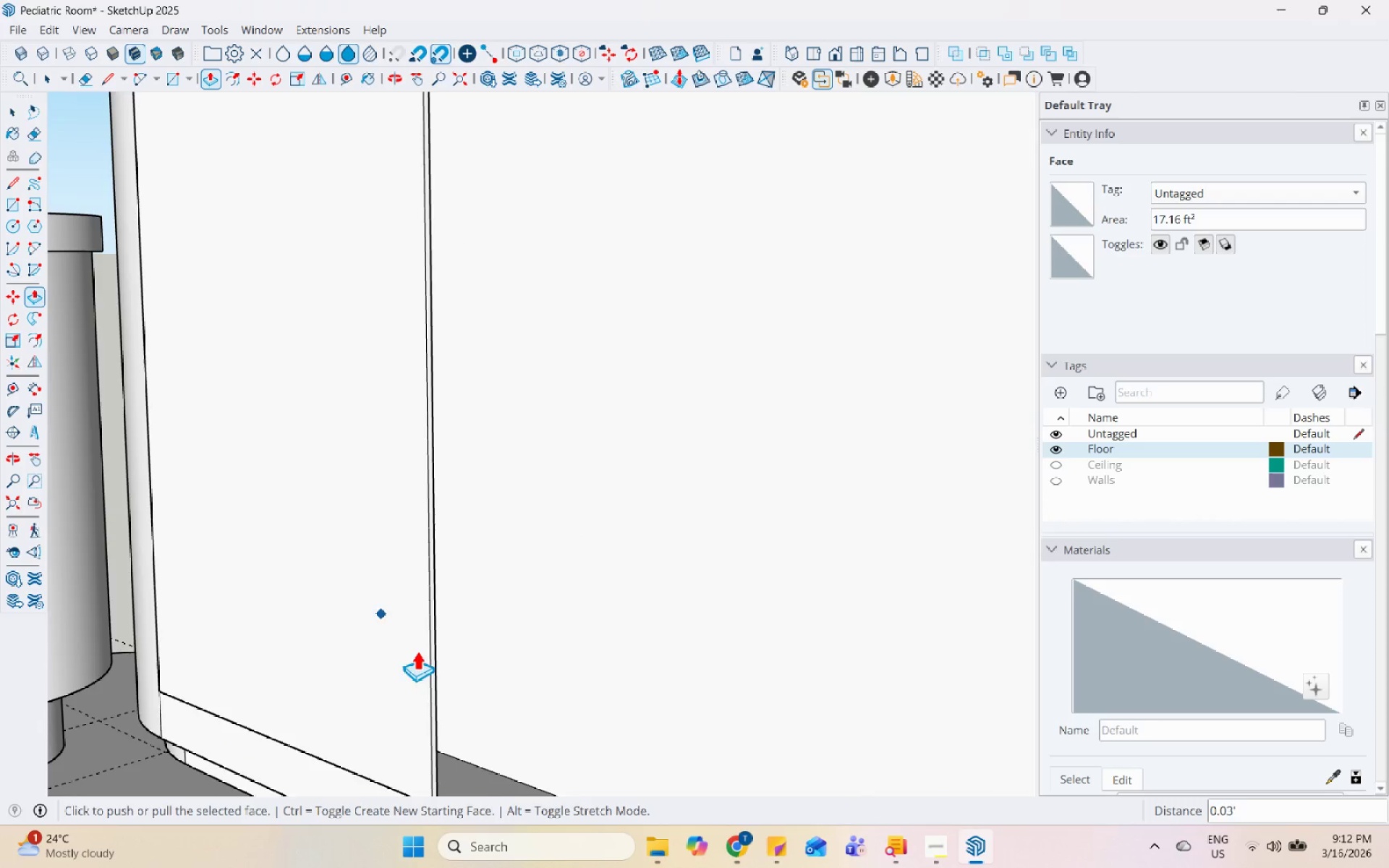 
key(Space)
 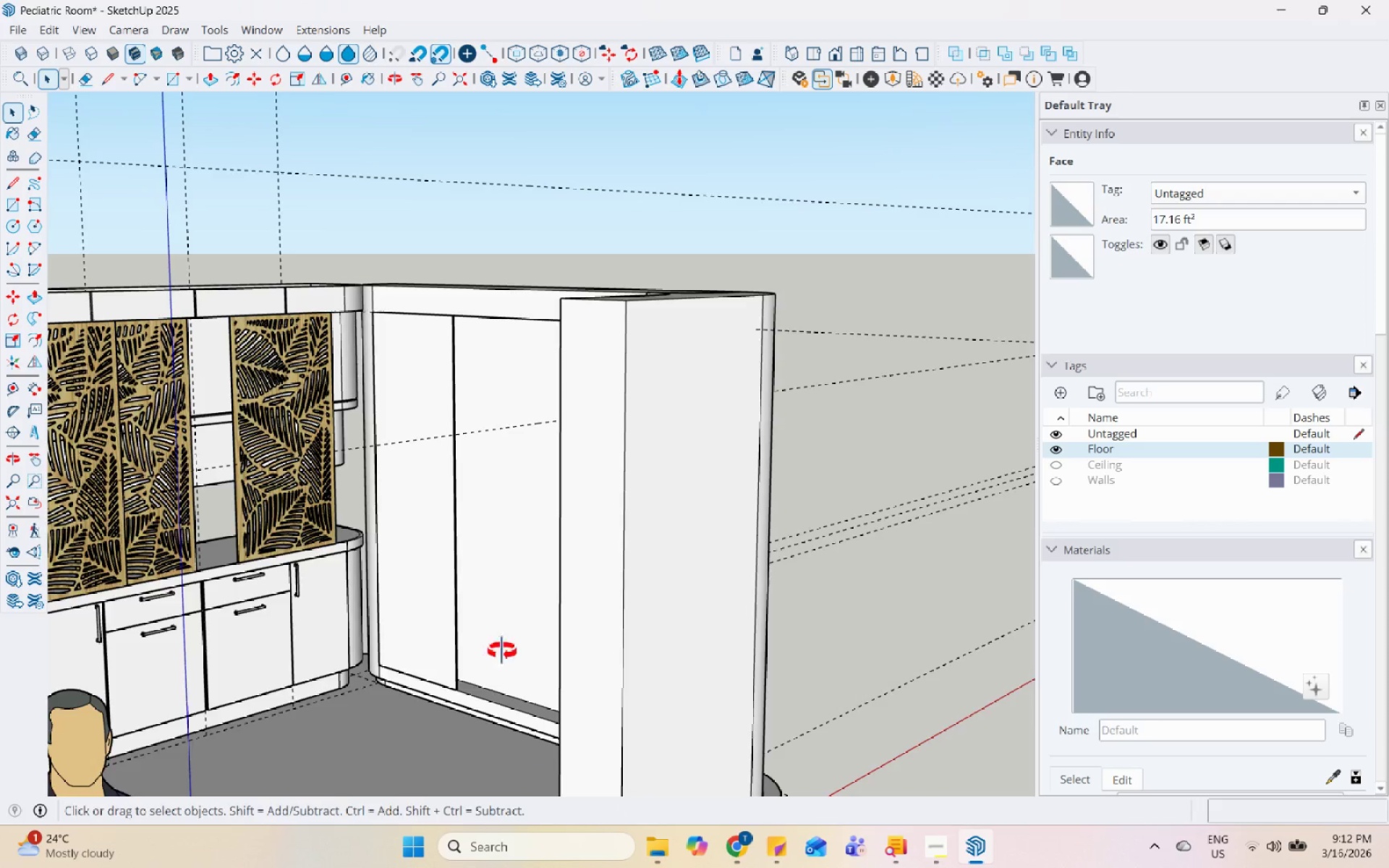 
scroll: coordinate [482, 674], scroll_direction: down, amount: 15.0
 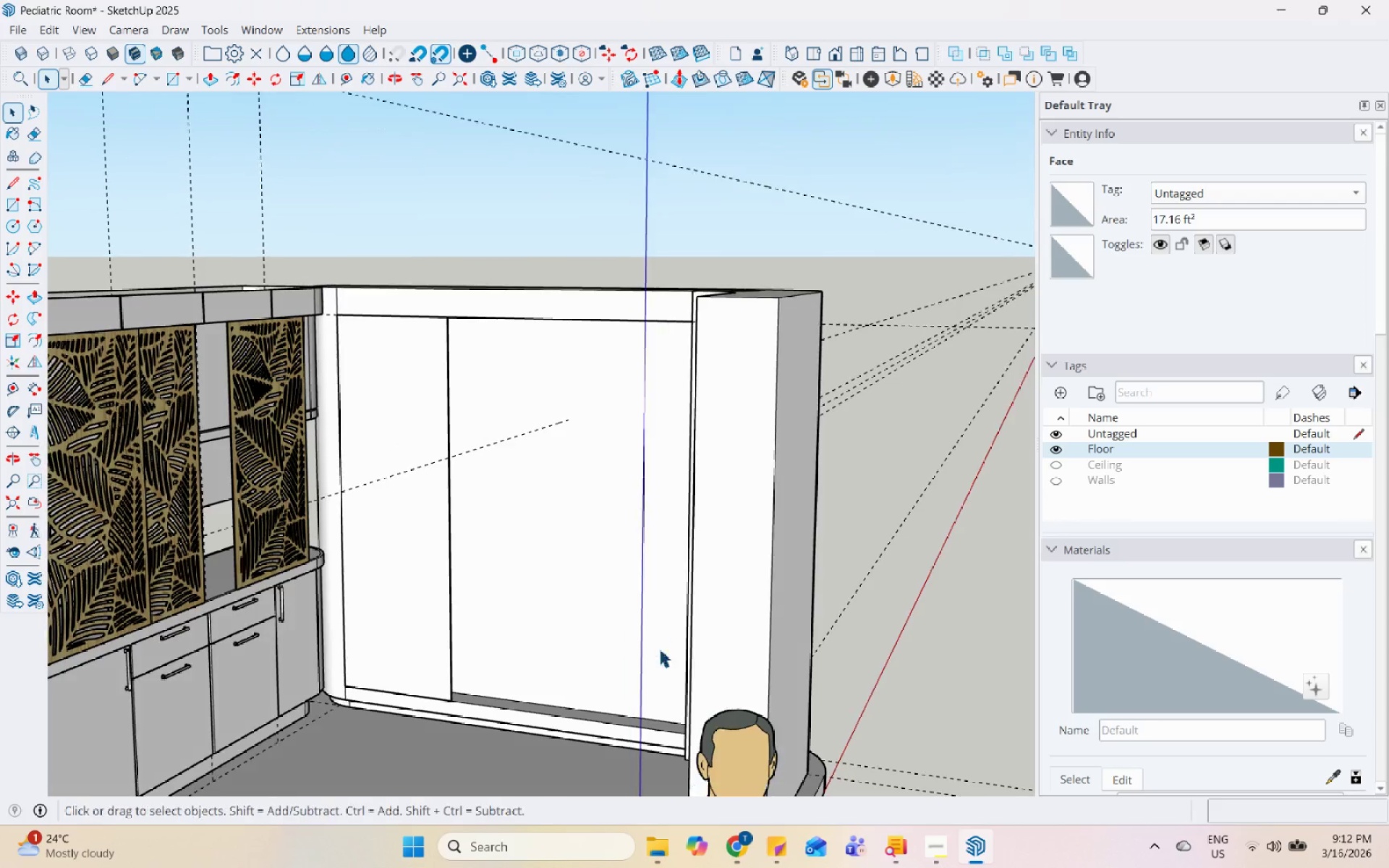 
double_click([424, 370])
 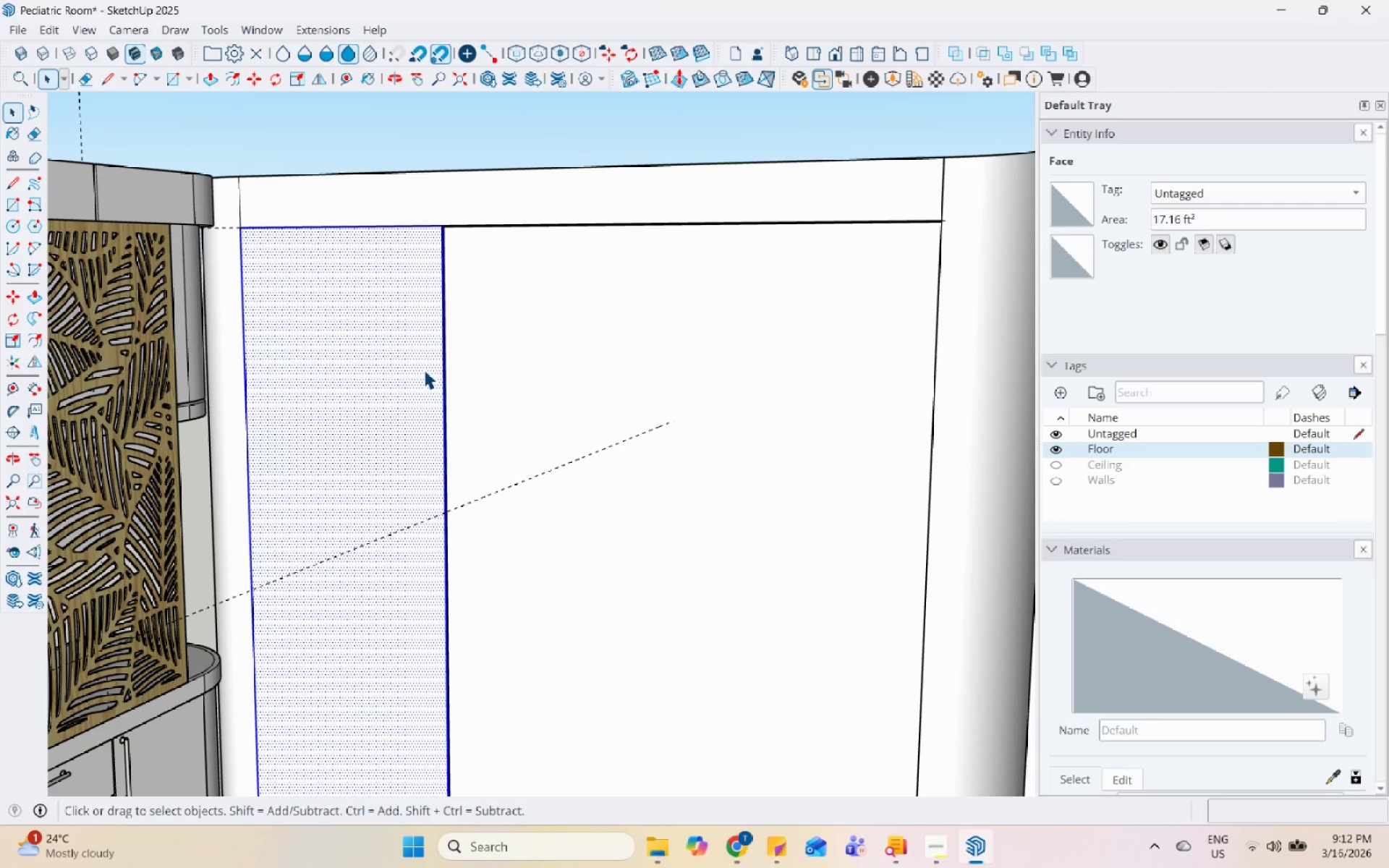 
scroll: coordinate [425, 386], scroll_direction: up, amount: 6.0
 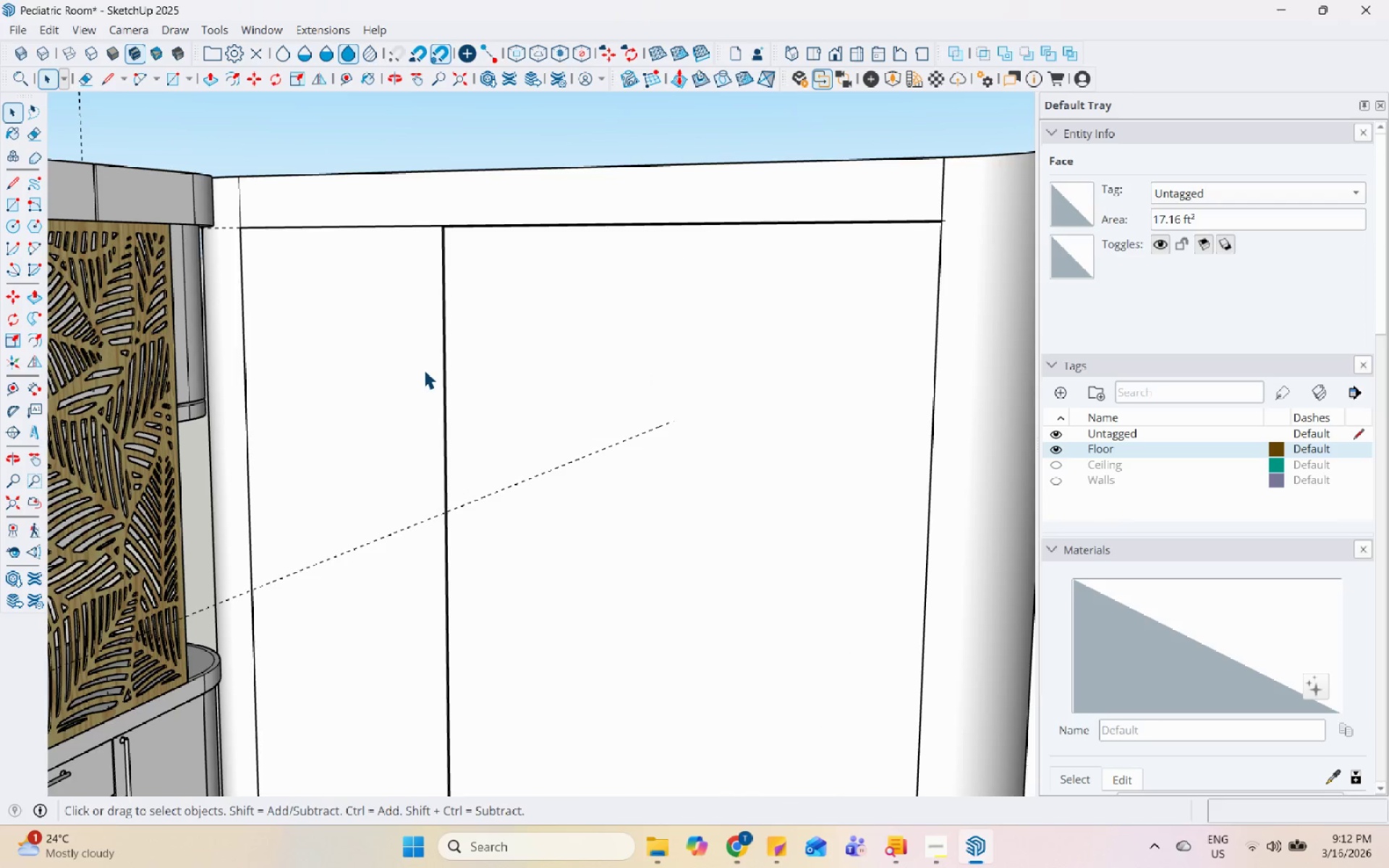 
triple_click([424, 370])
 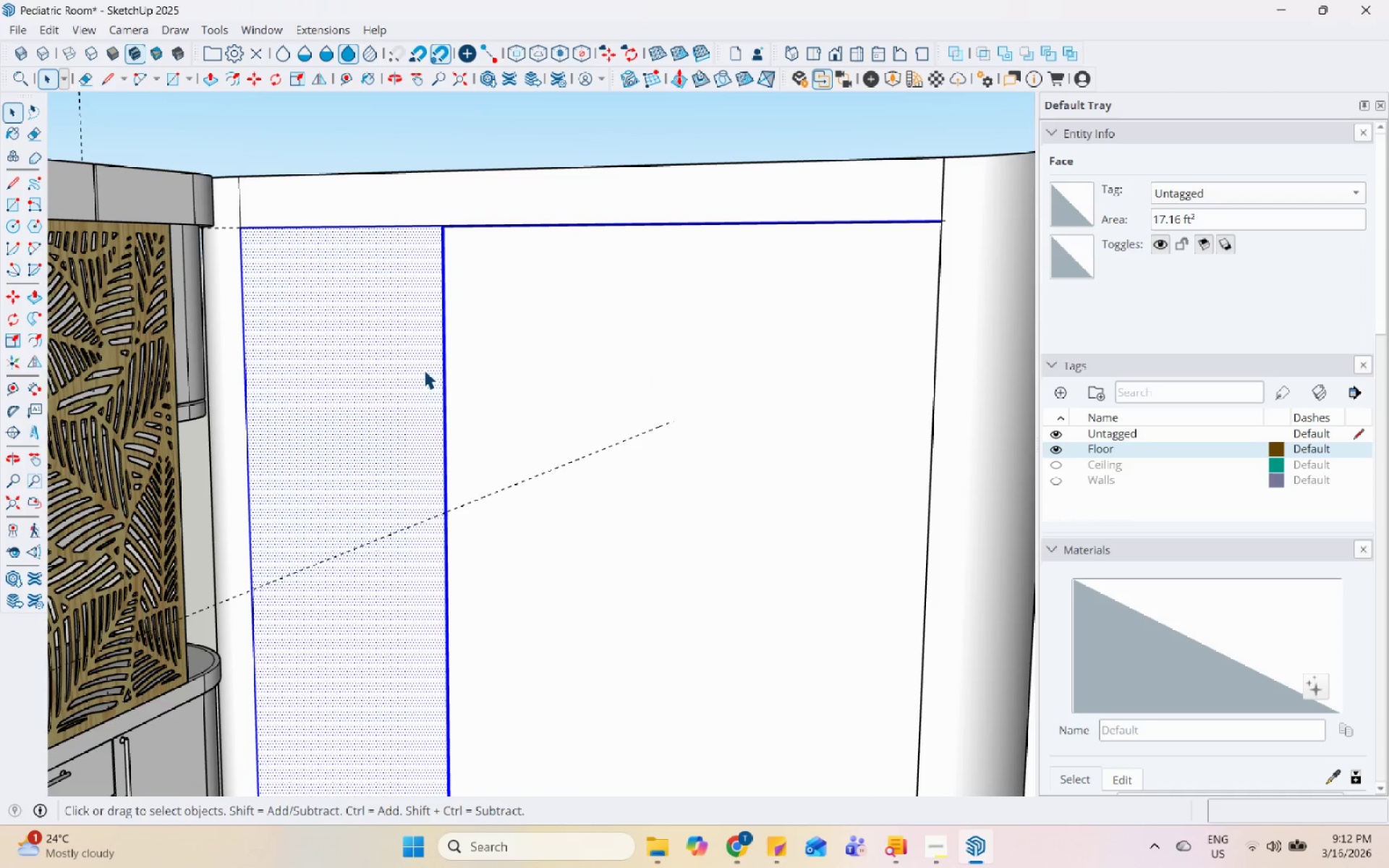 
right_click([424, 370])
 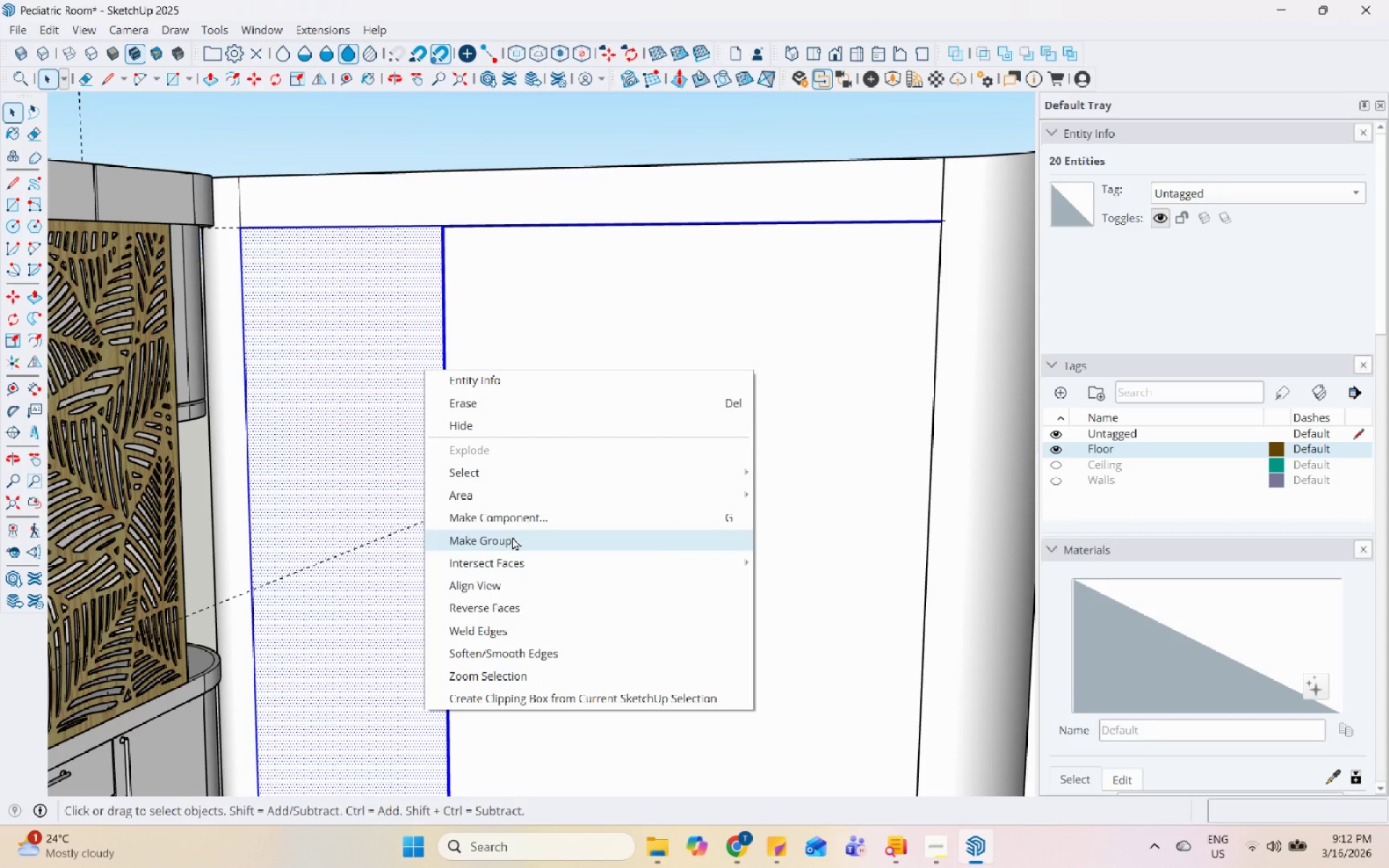 
scroll: coordinate [305, 297], scroll_direction: up, amount: 5.0
 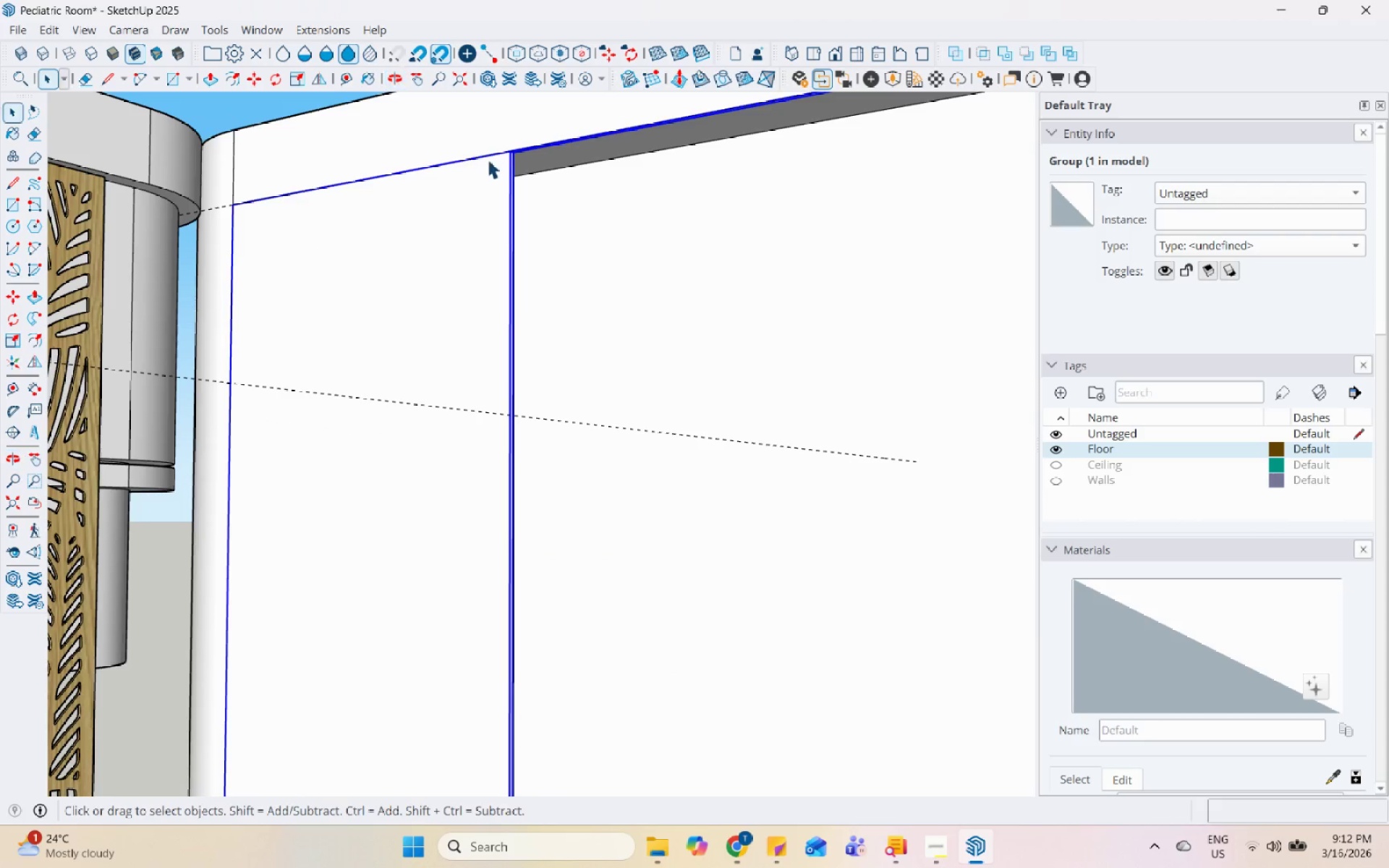 
left_click([522, 148])
 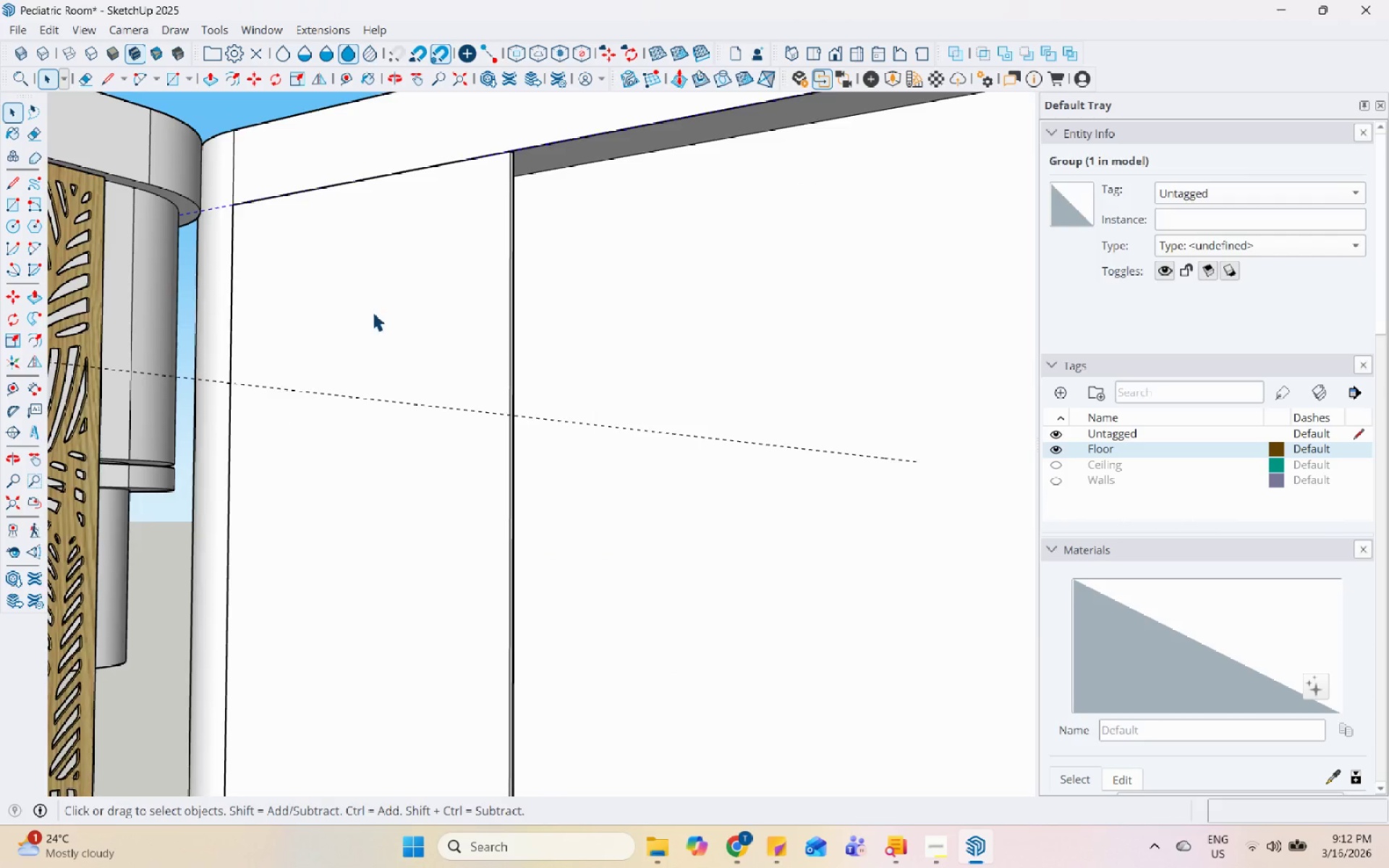 
left_click([374, 338])
 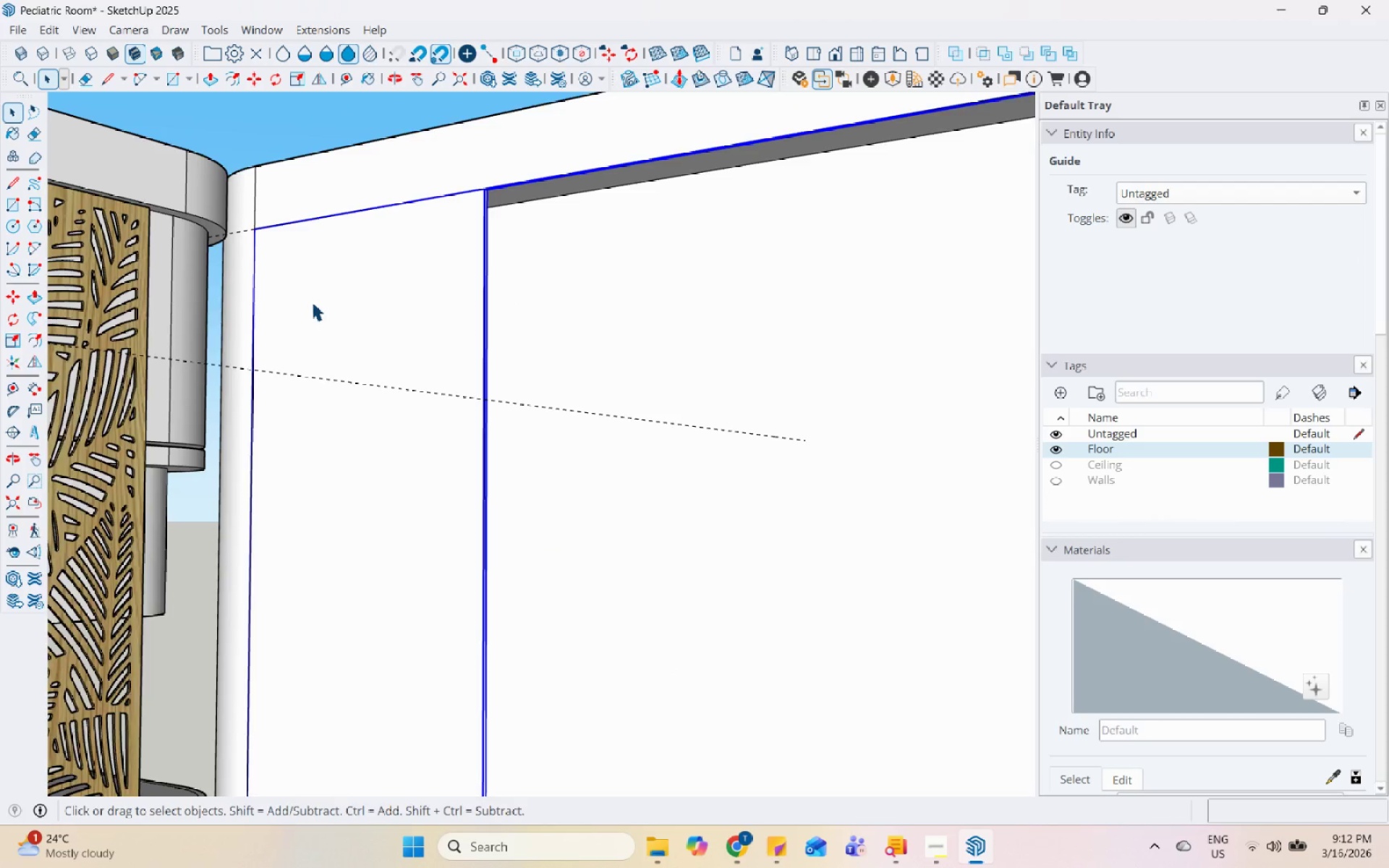 
scroll: coordinate [368, 357], scroll_direction: down, amount: 2.0
 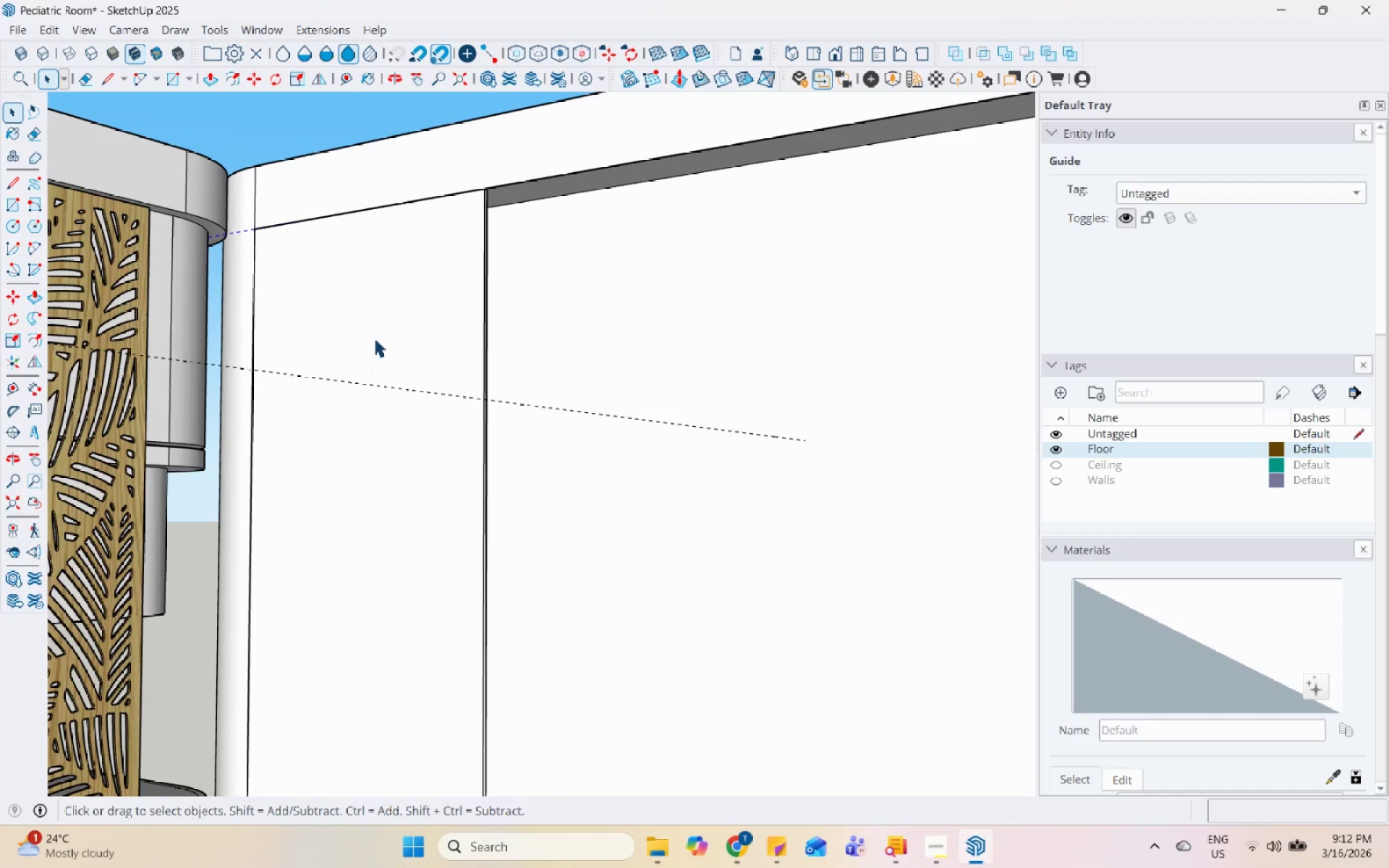 
scroll: coordinate [312, 302], scroll_direction: up, amount: 3.0
 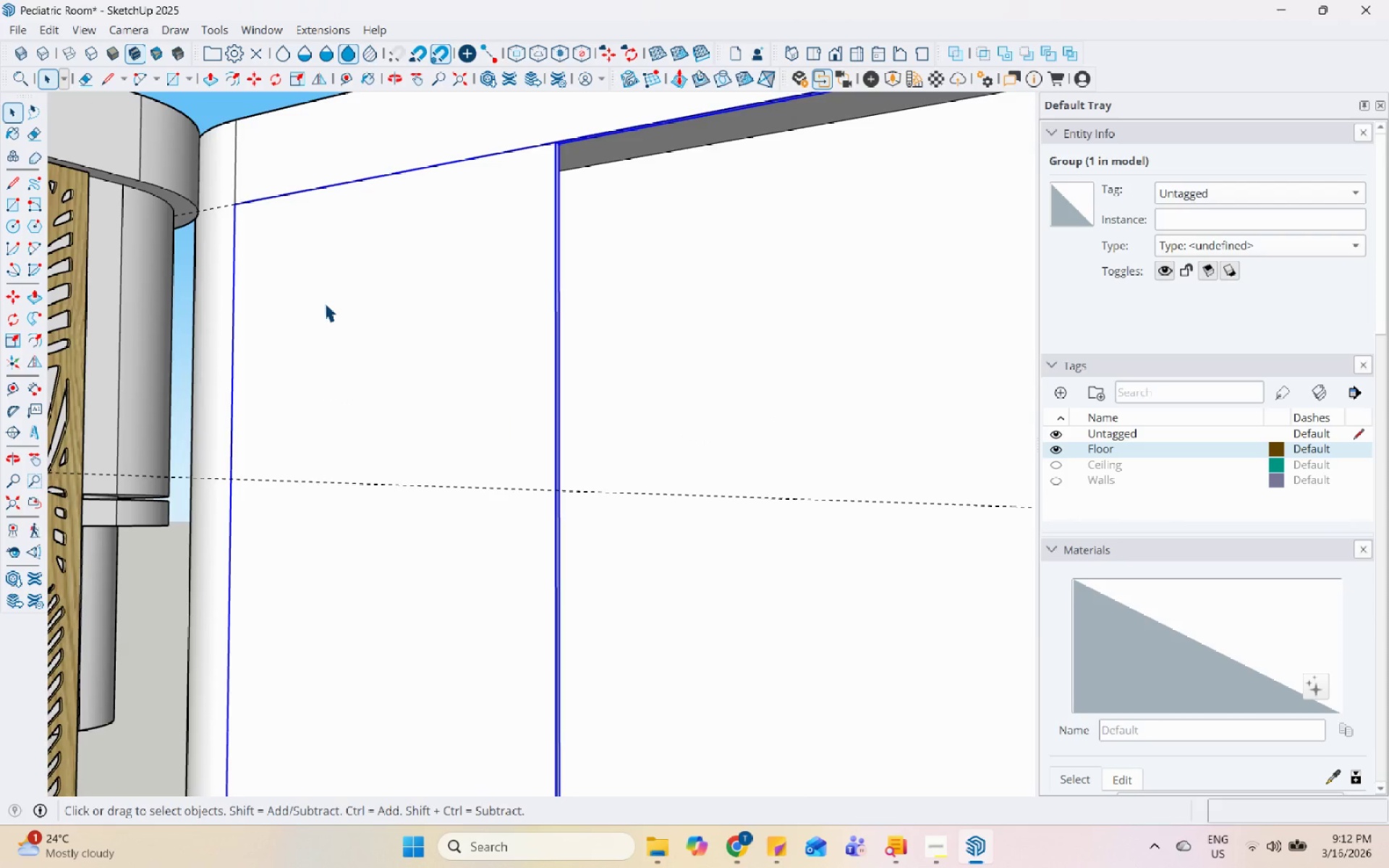 
double_click([324, 302])
 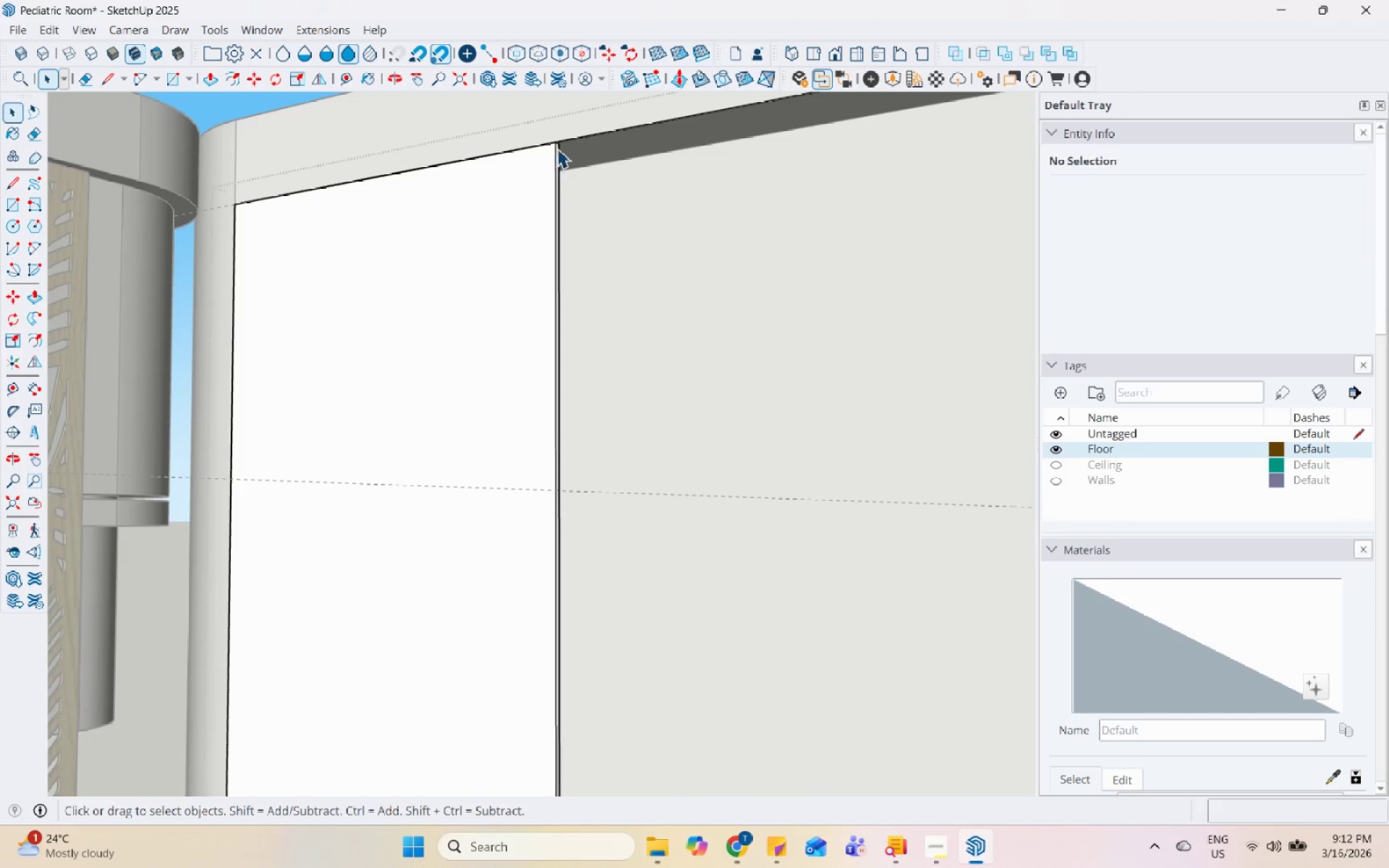 
left_click([582, 136])
 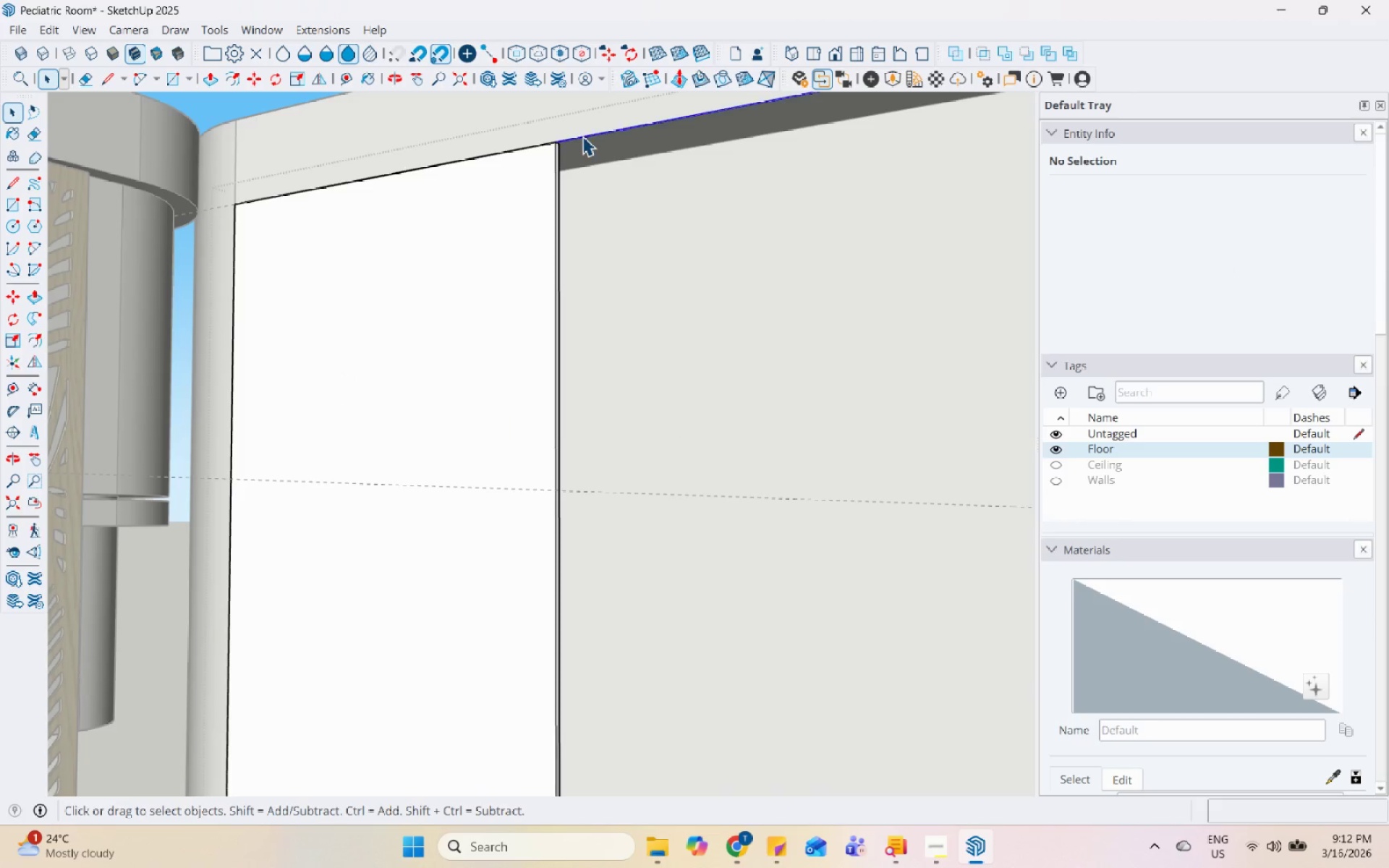 
right_click([582, 136])
 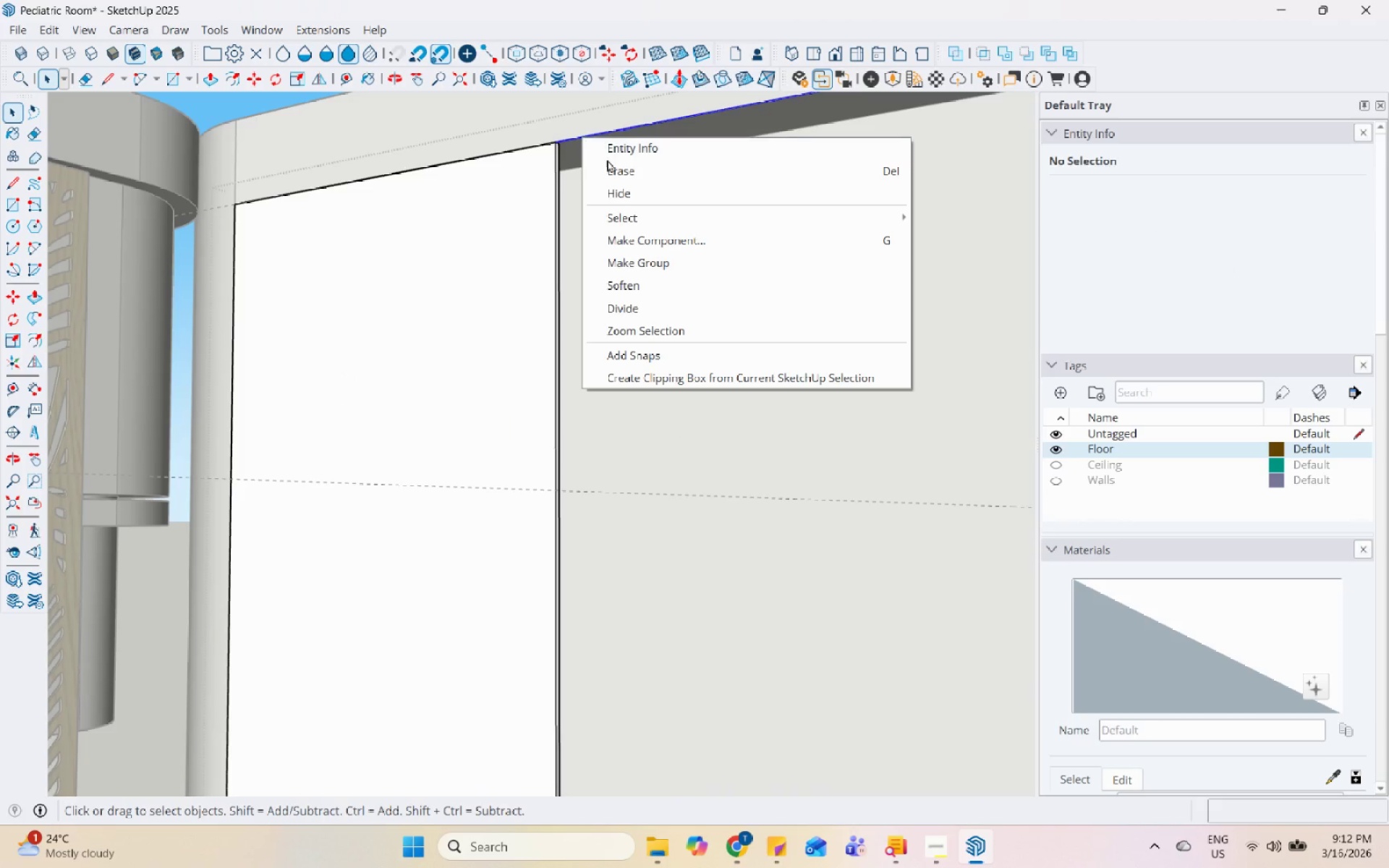 
left_click([618, 175])
 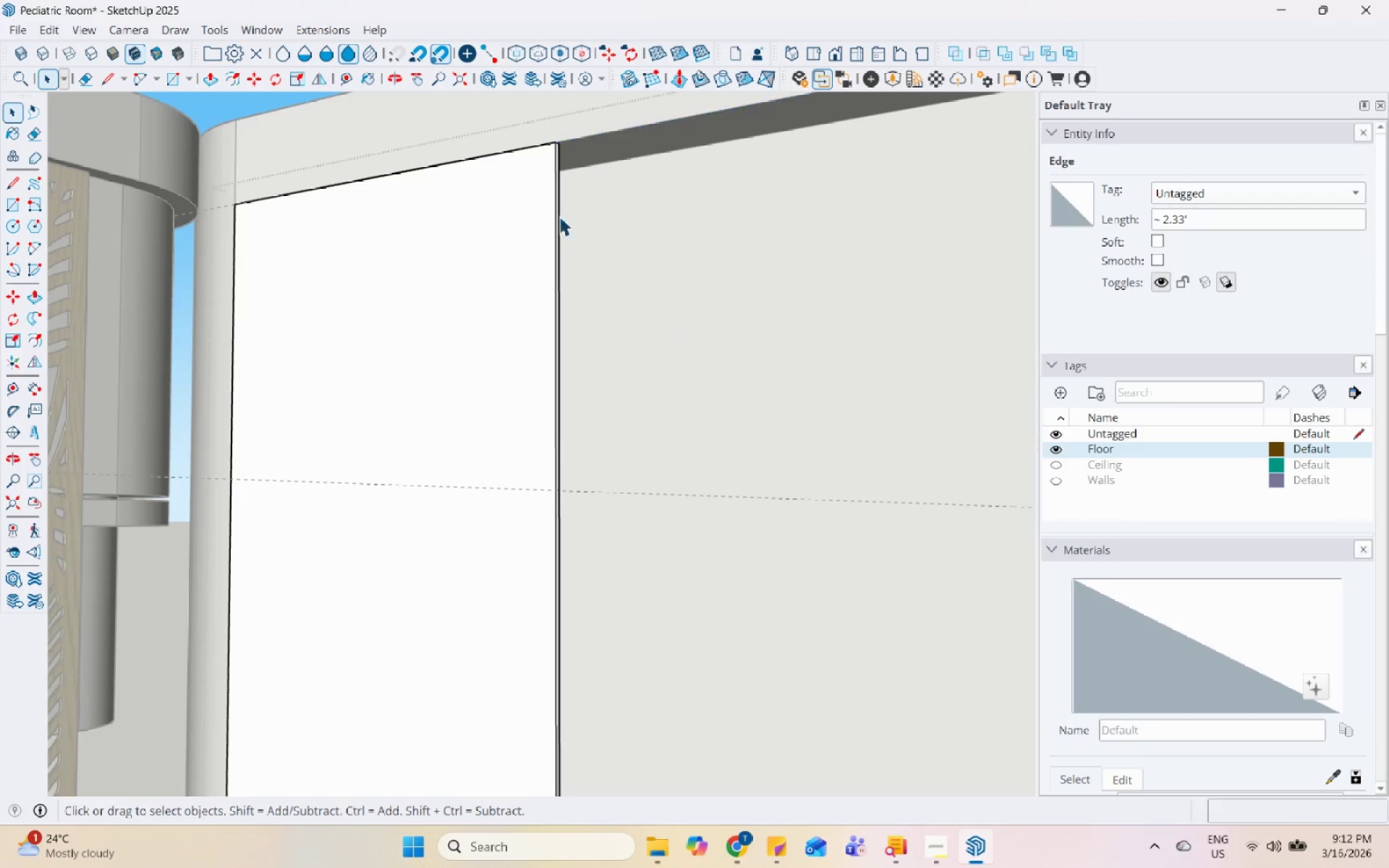 
key(Escape)
 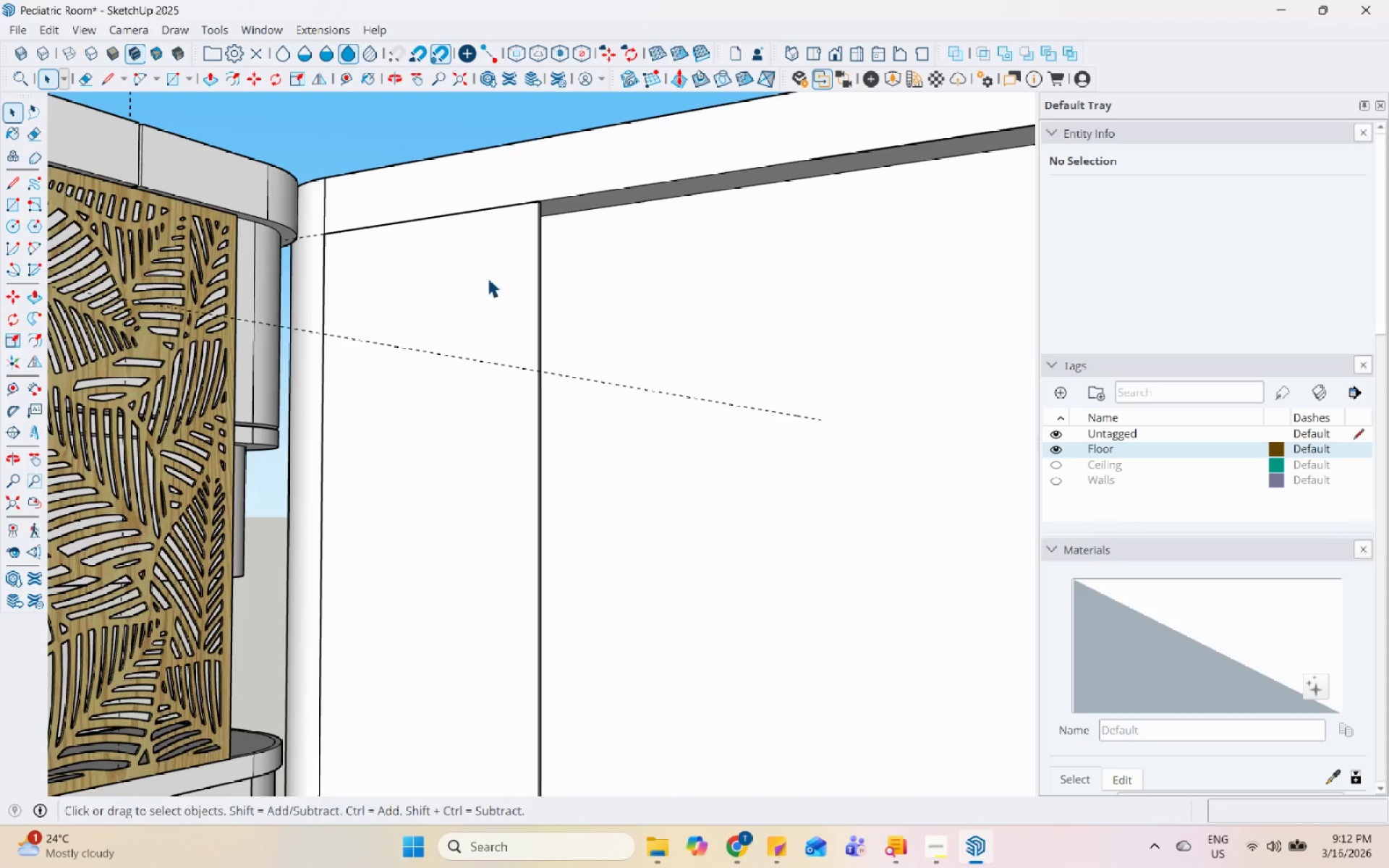 
scroll: coordinate [493, 302], scroll_direction: down, amount: 5.0
 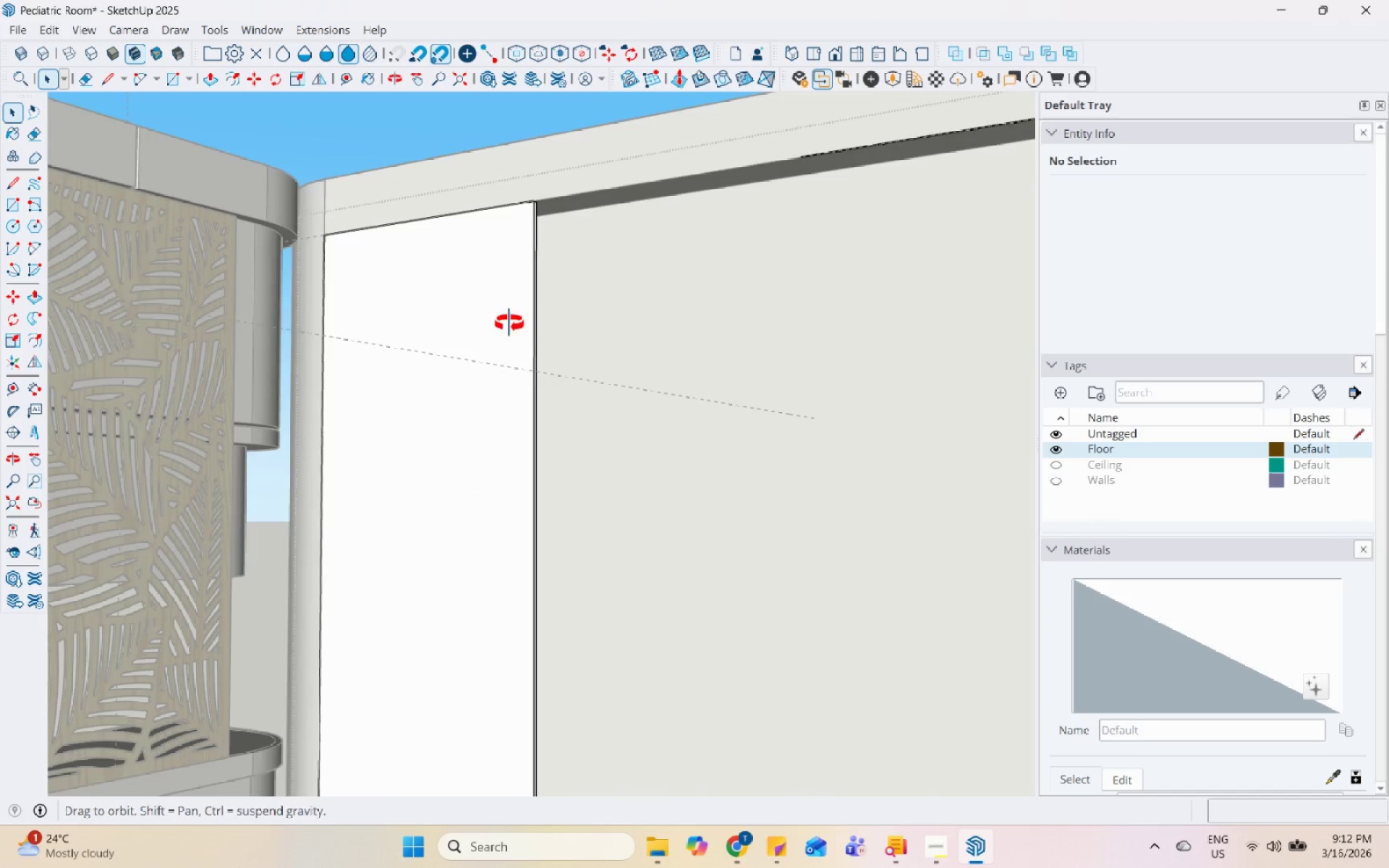 
left_click([443, 262])
 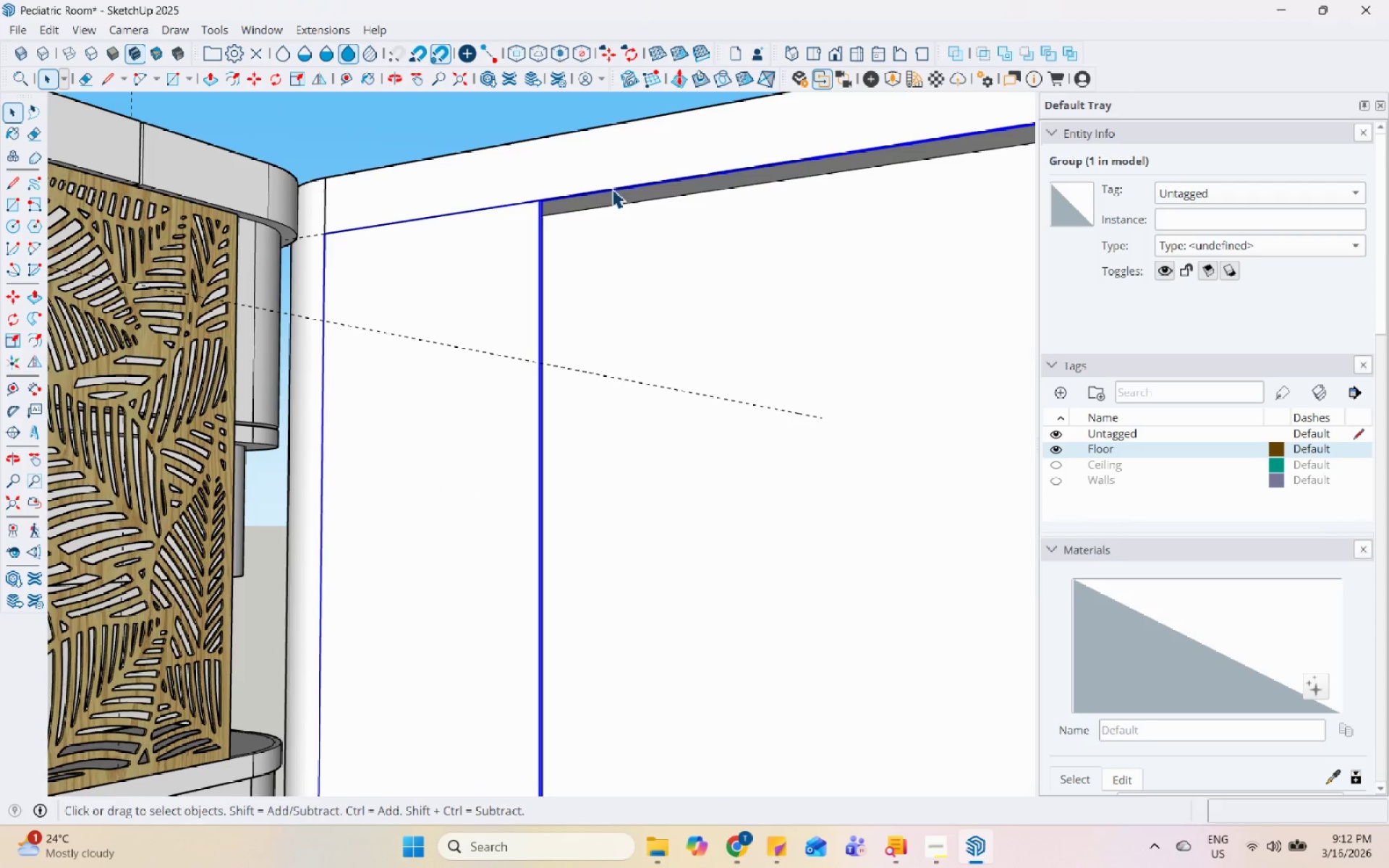 
double_click([504, 224])
 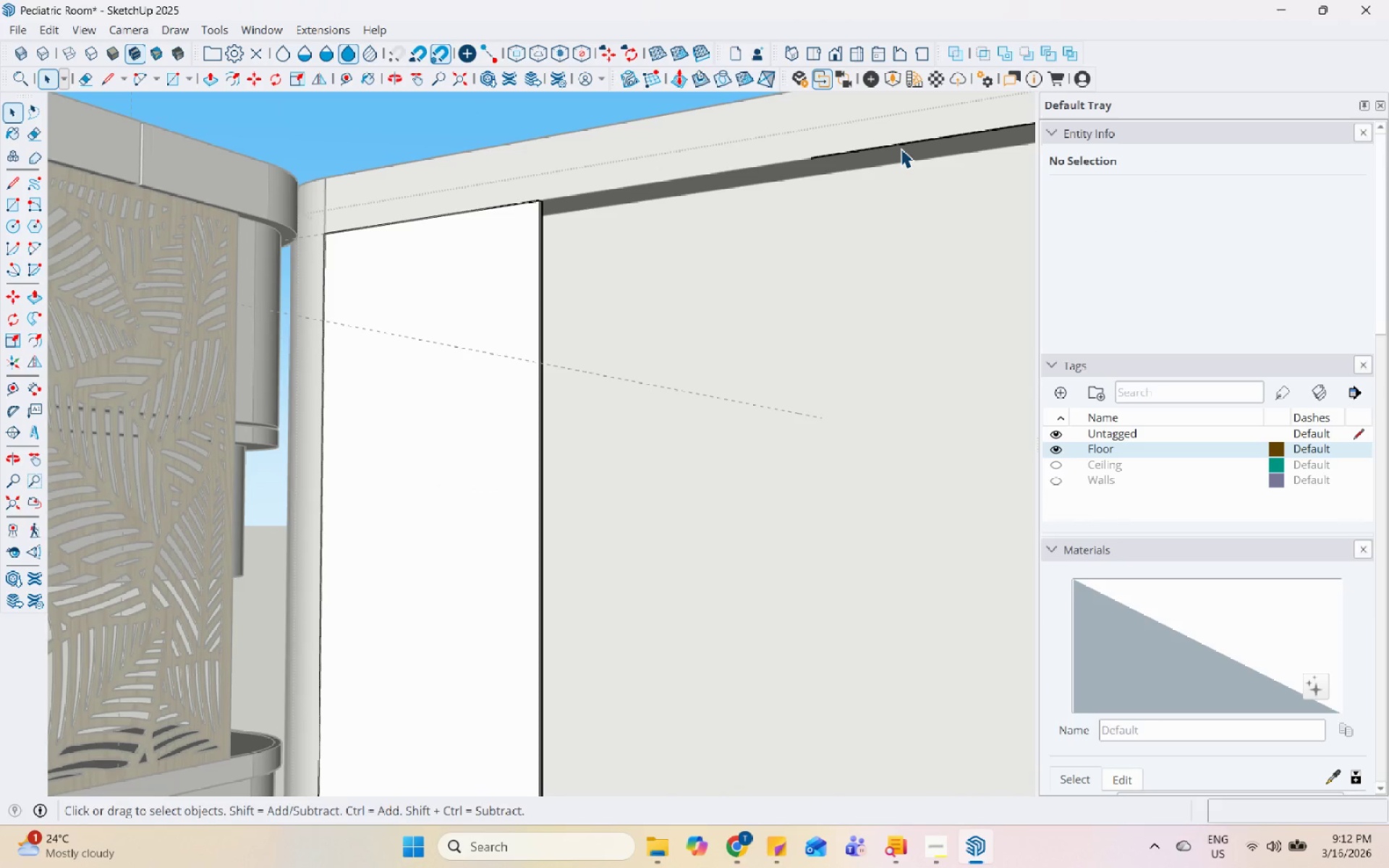 
left_click([901, 142])
 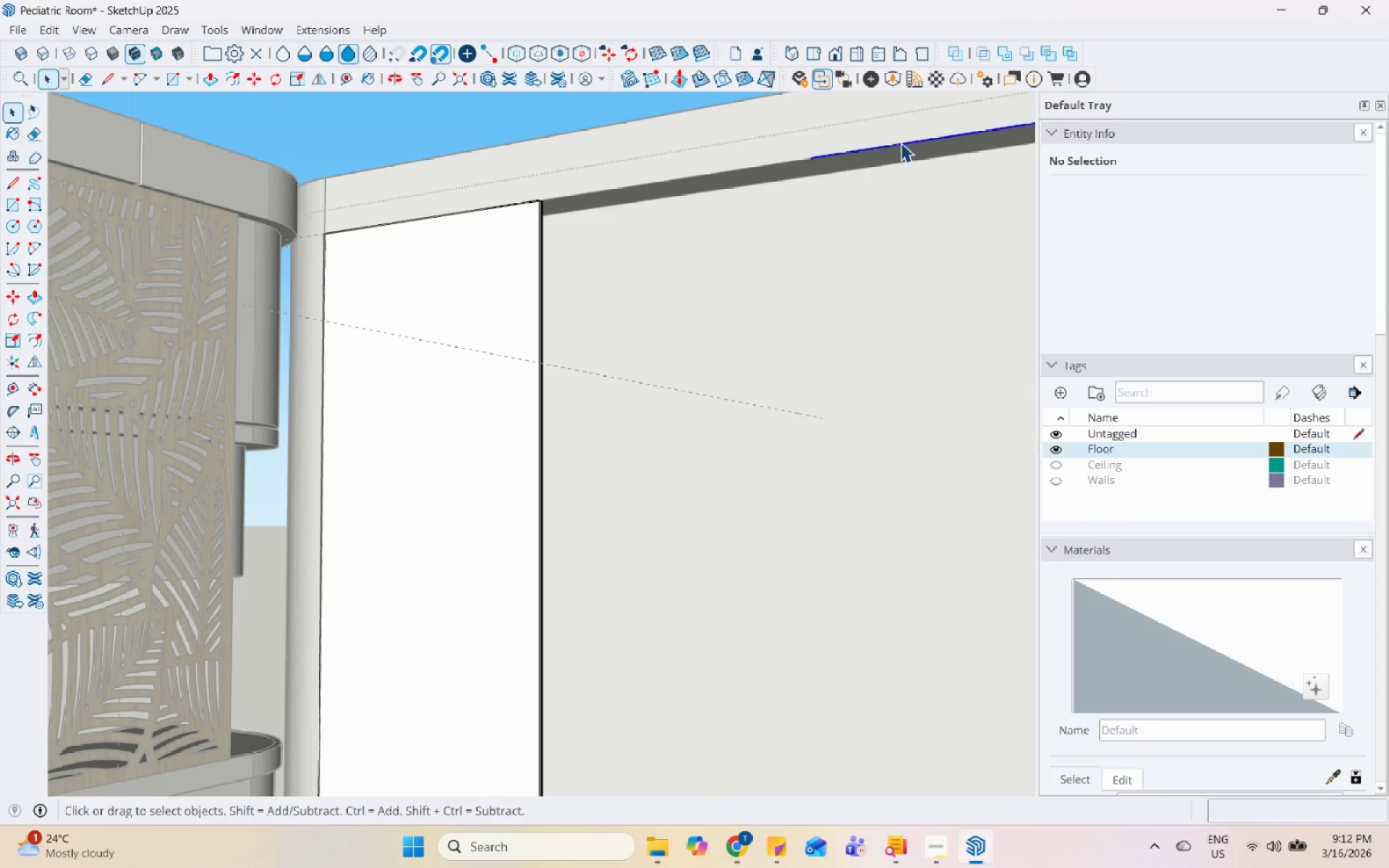 
right_click([901, 142])
 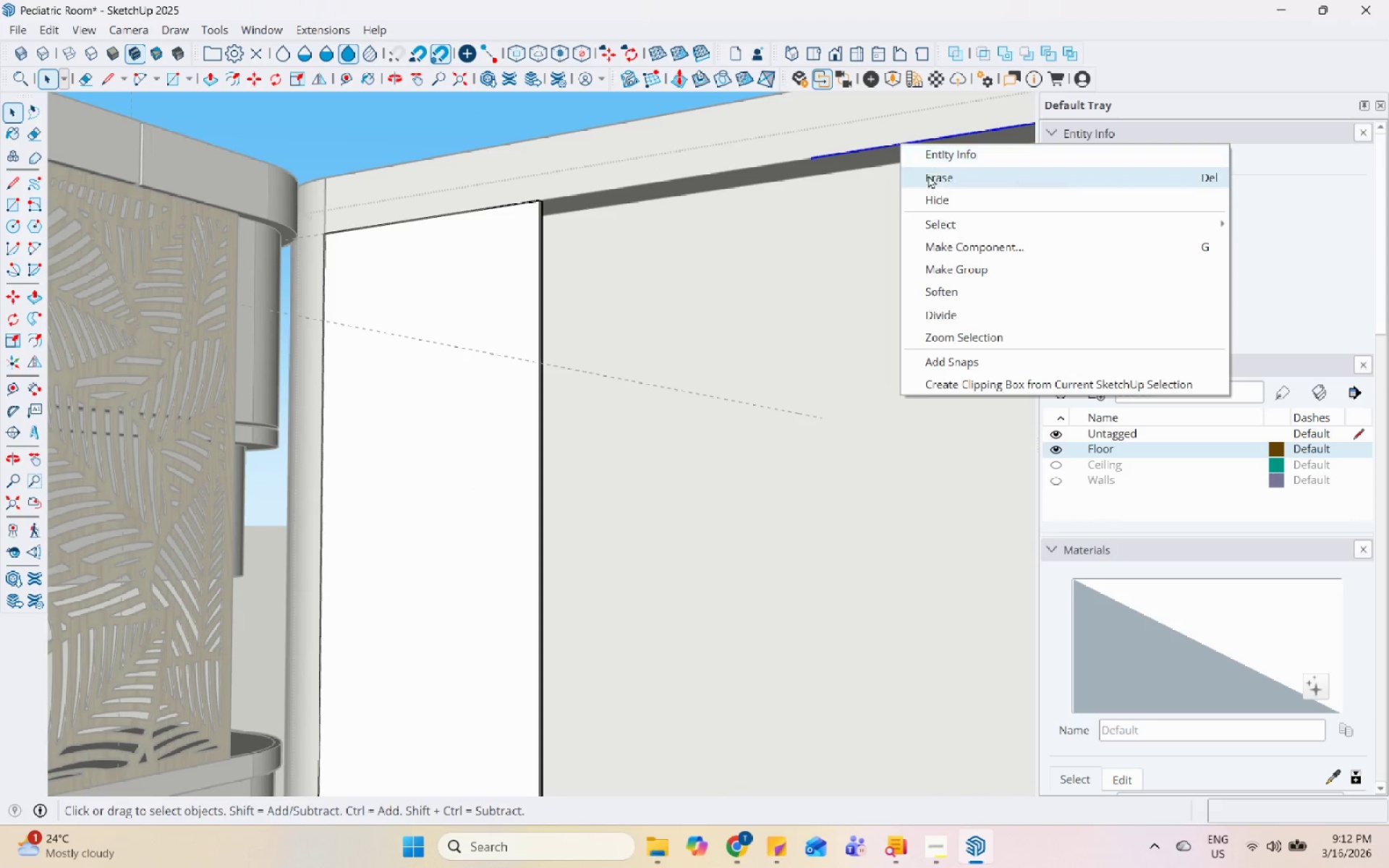 
left_click([930, 176])
 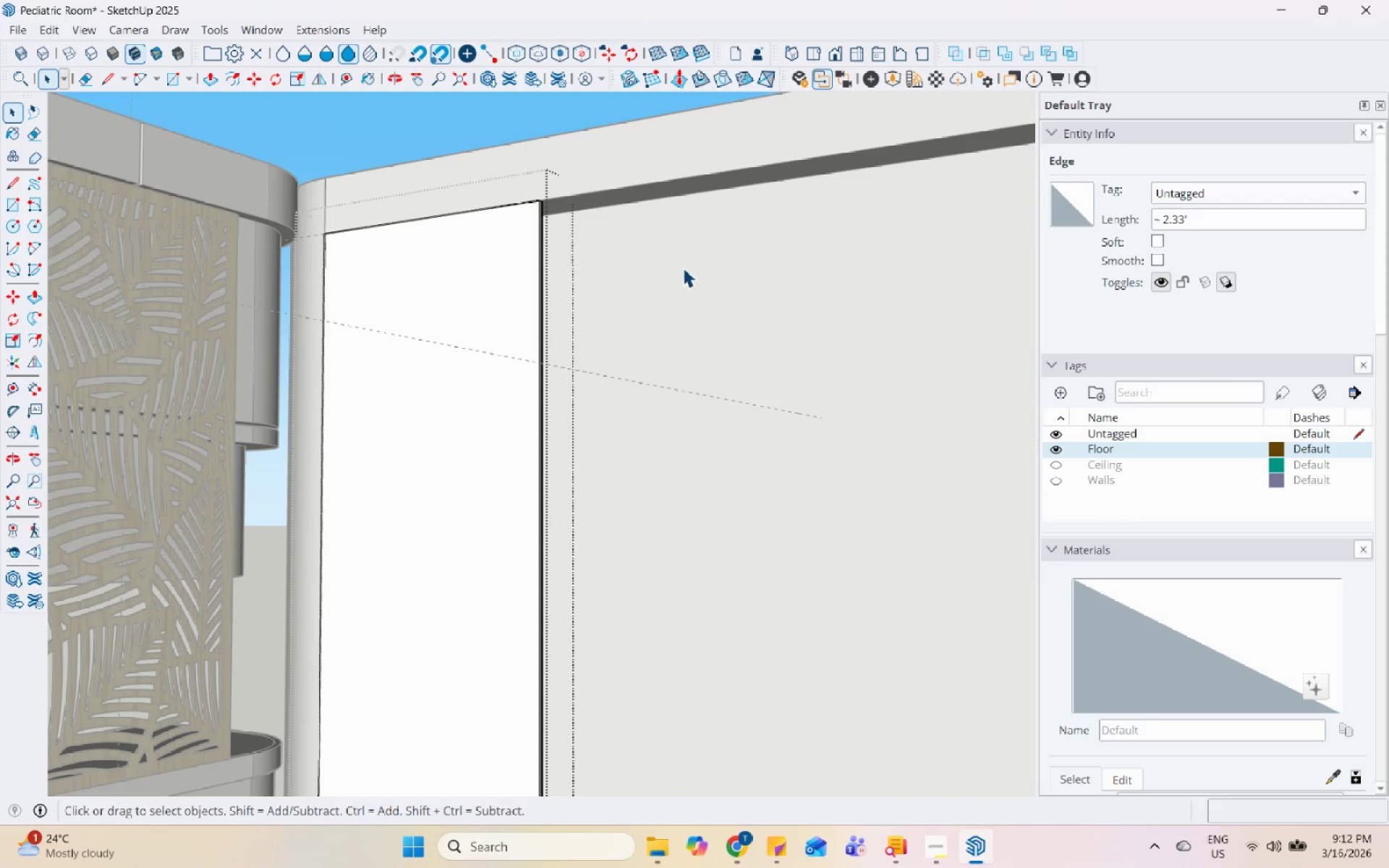 
key(Escape)
 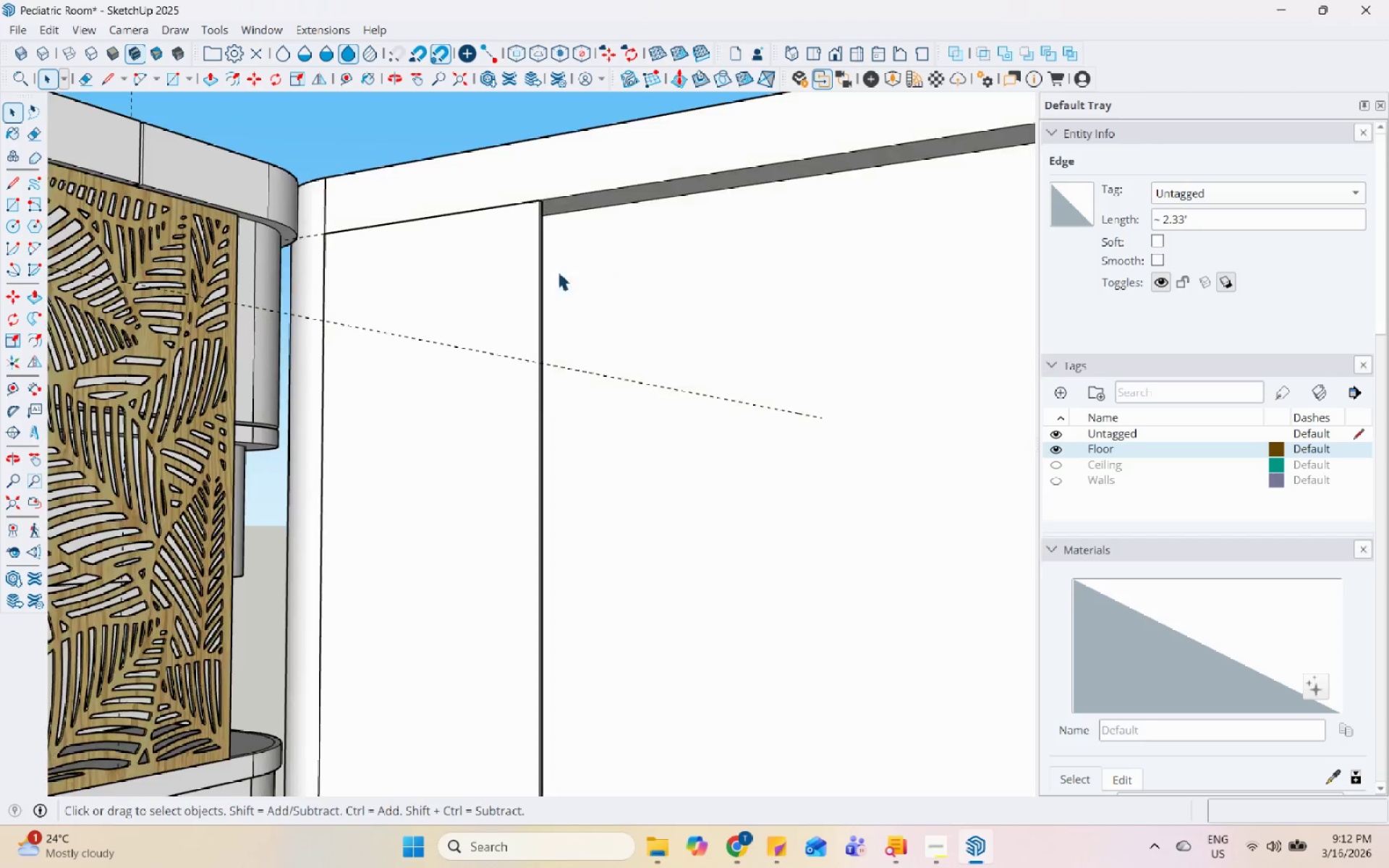 
key(Escape)
 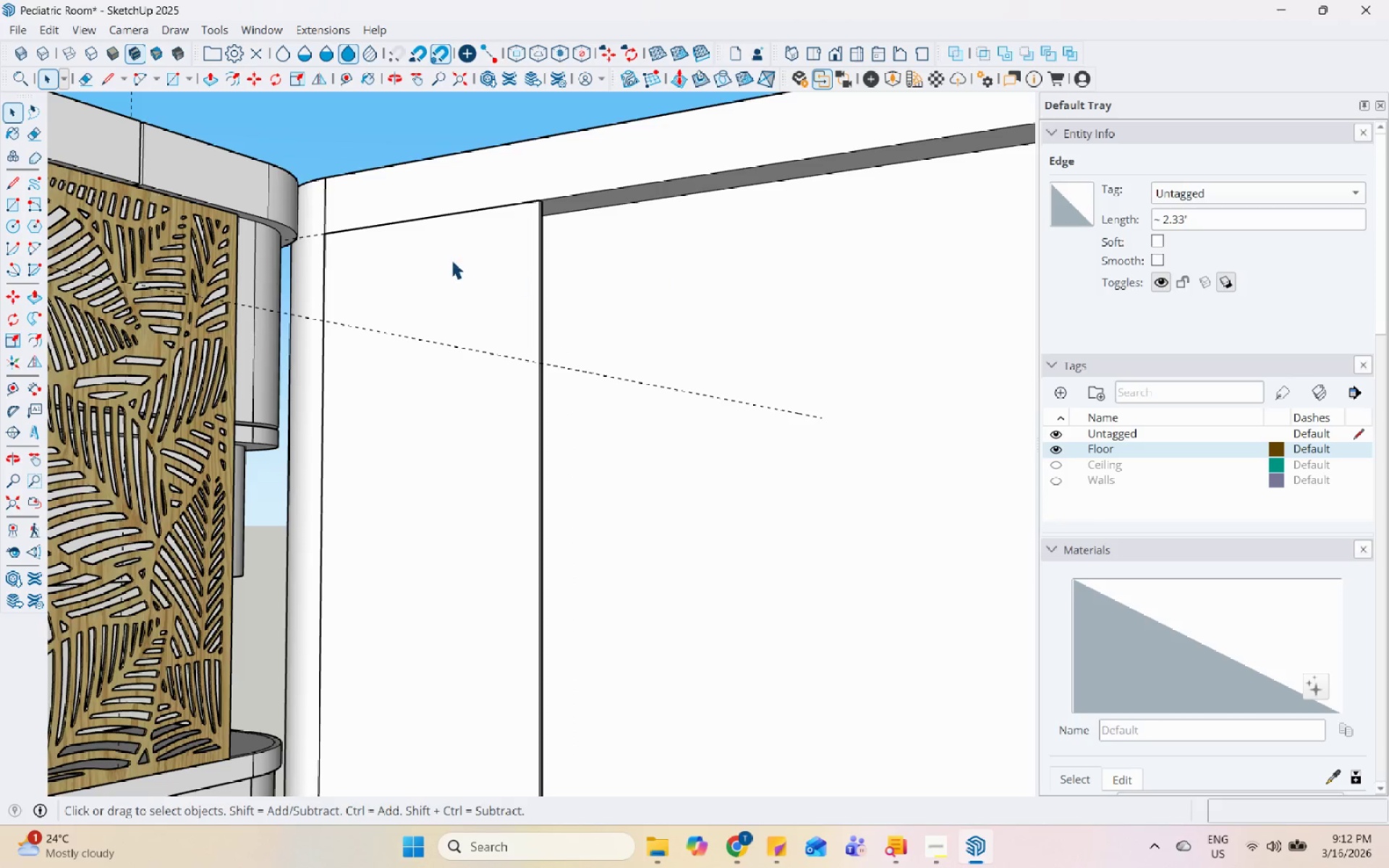 
left_click([443, 257])
 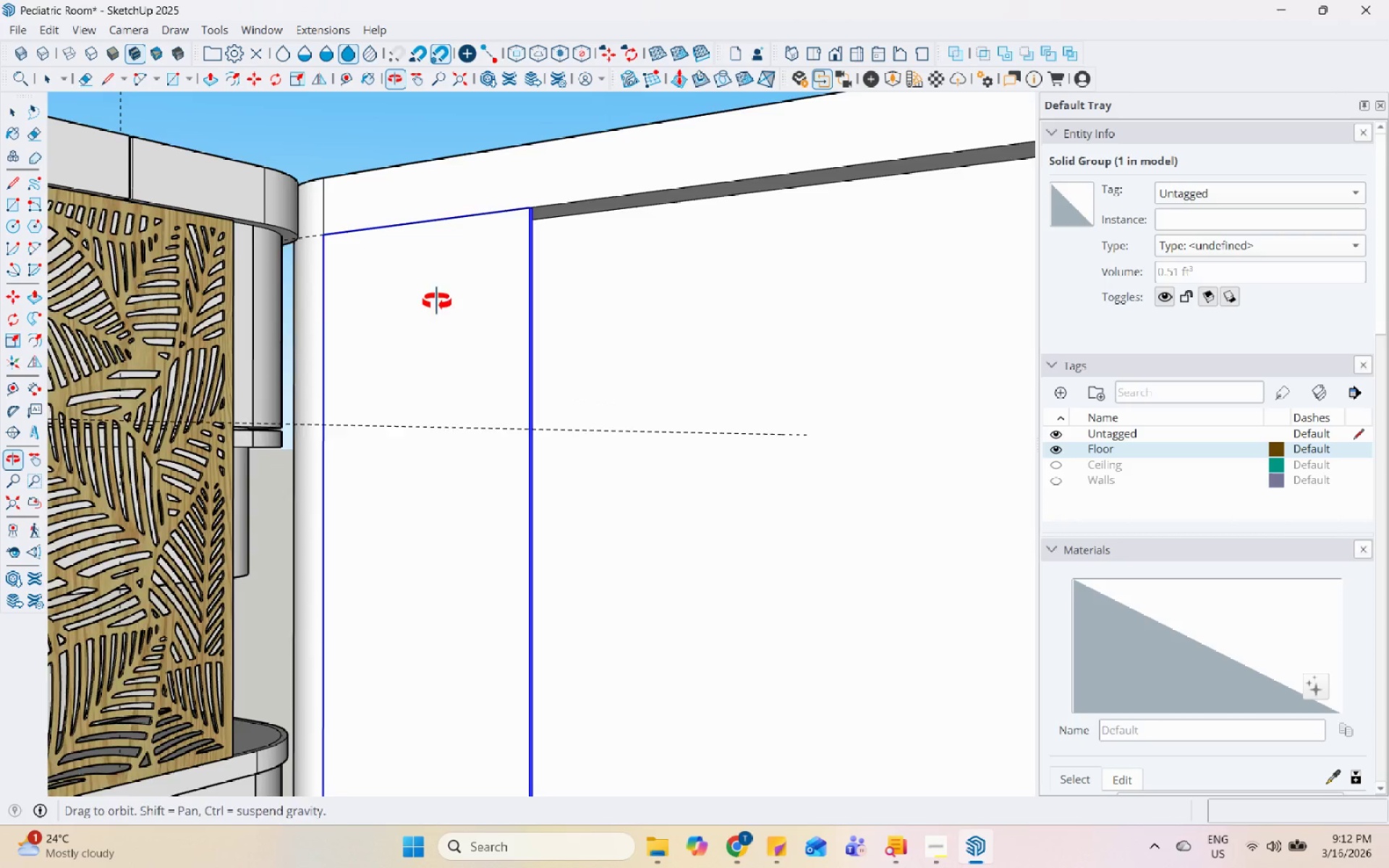 
key(M)
 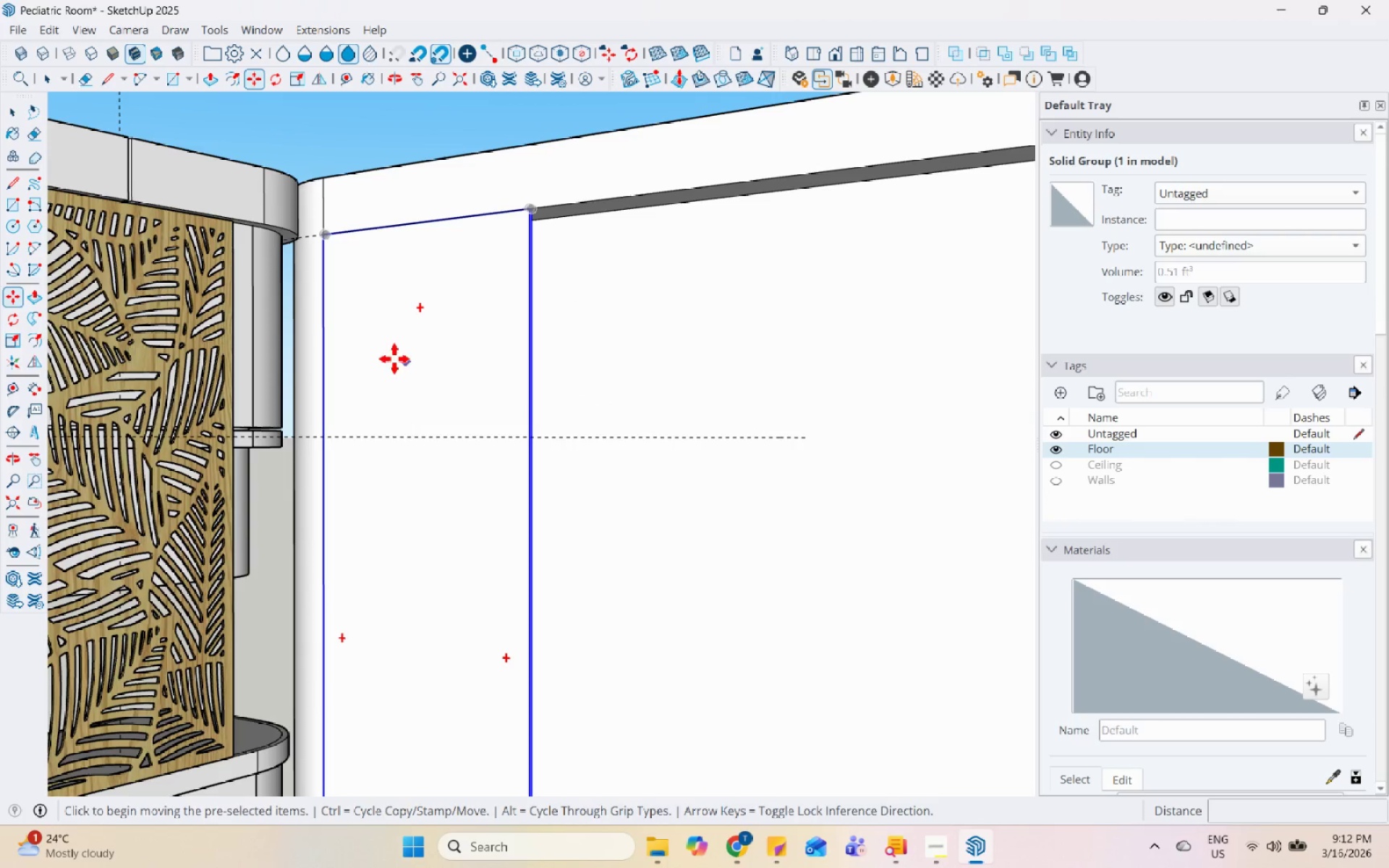 
left_click([366, 349])
 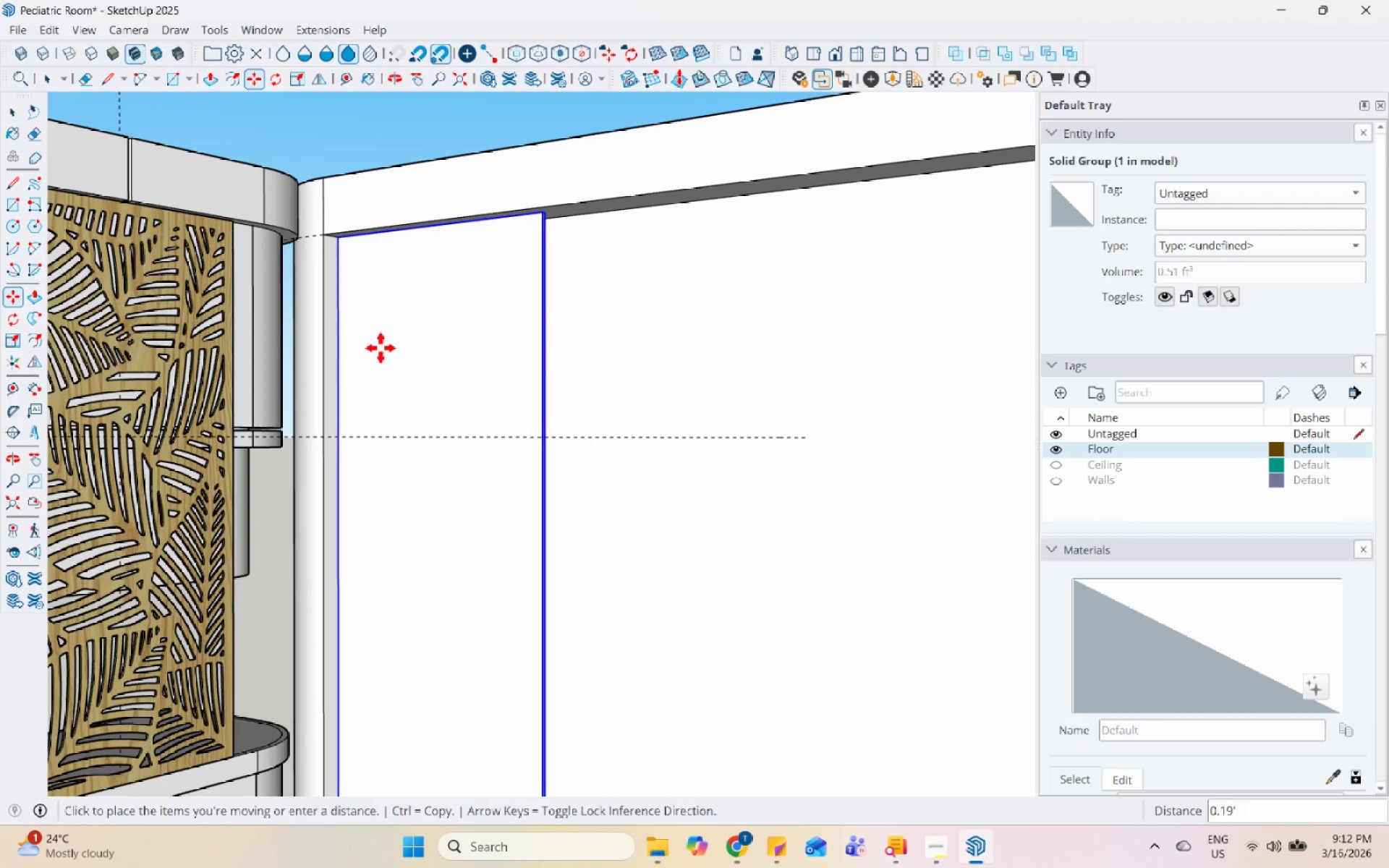 
left_click([381, 348])
 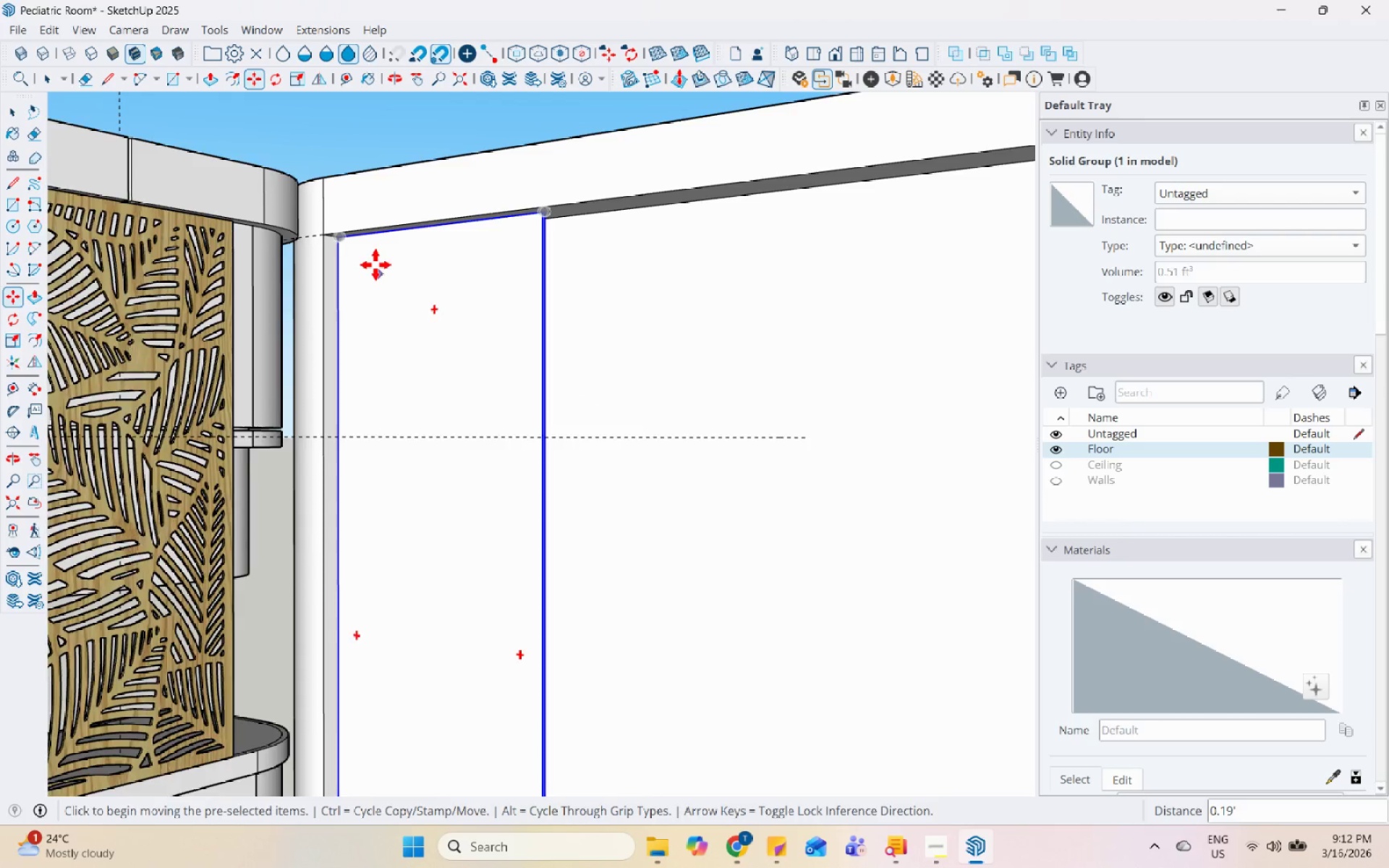 
scroll: coordinate [373, 261], scroll_direction: up, amount: 3.0
 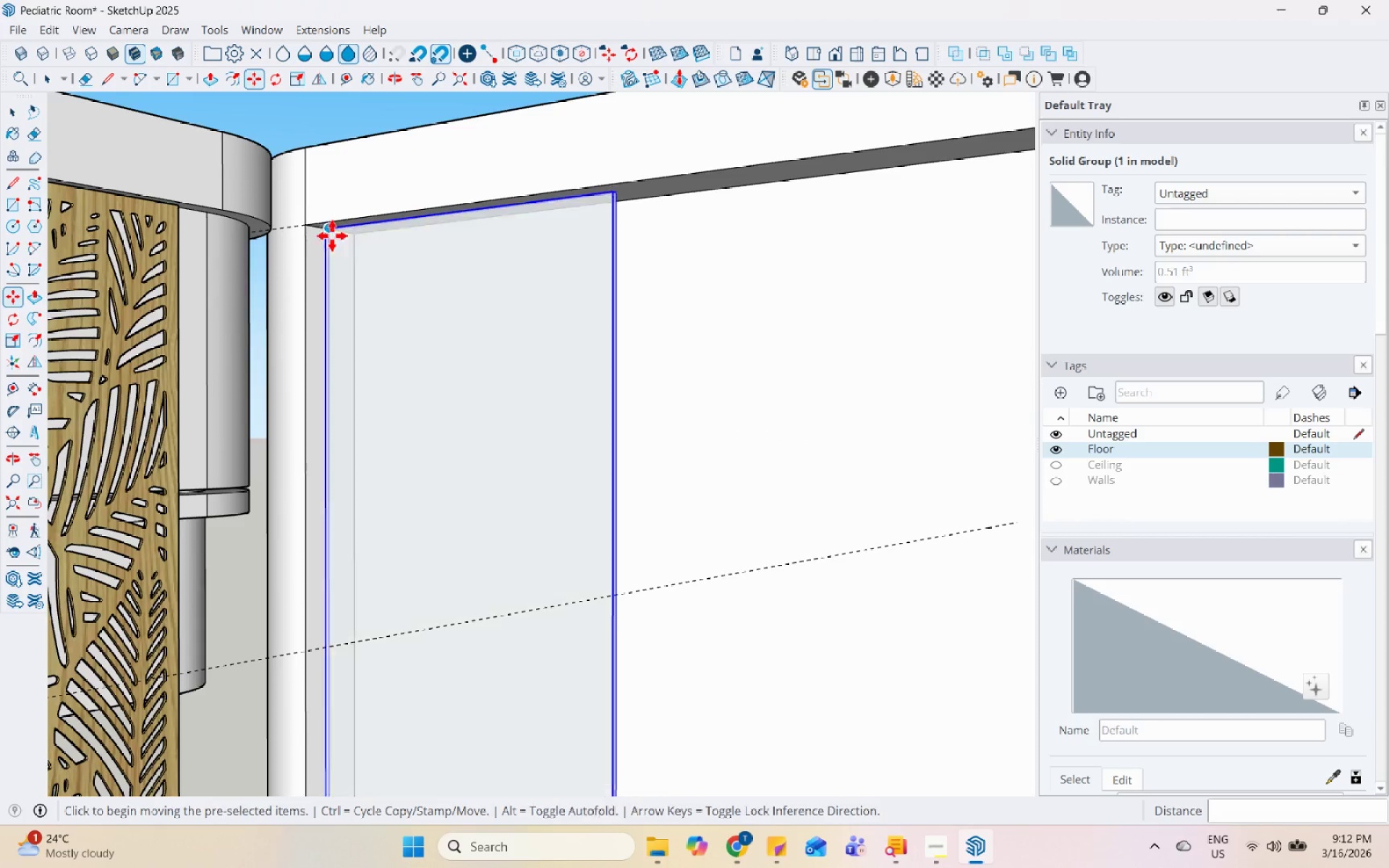 
scroll: coordinate [397, 217], scroll_direction: down, amount: 9.0
 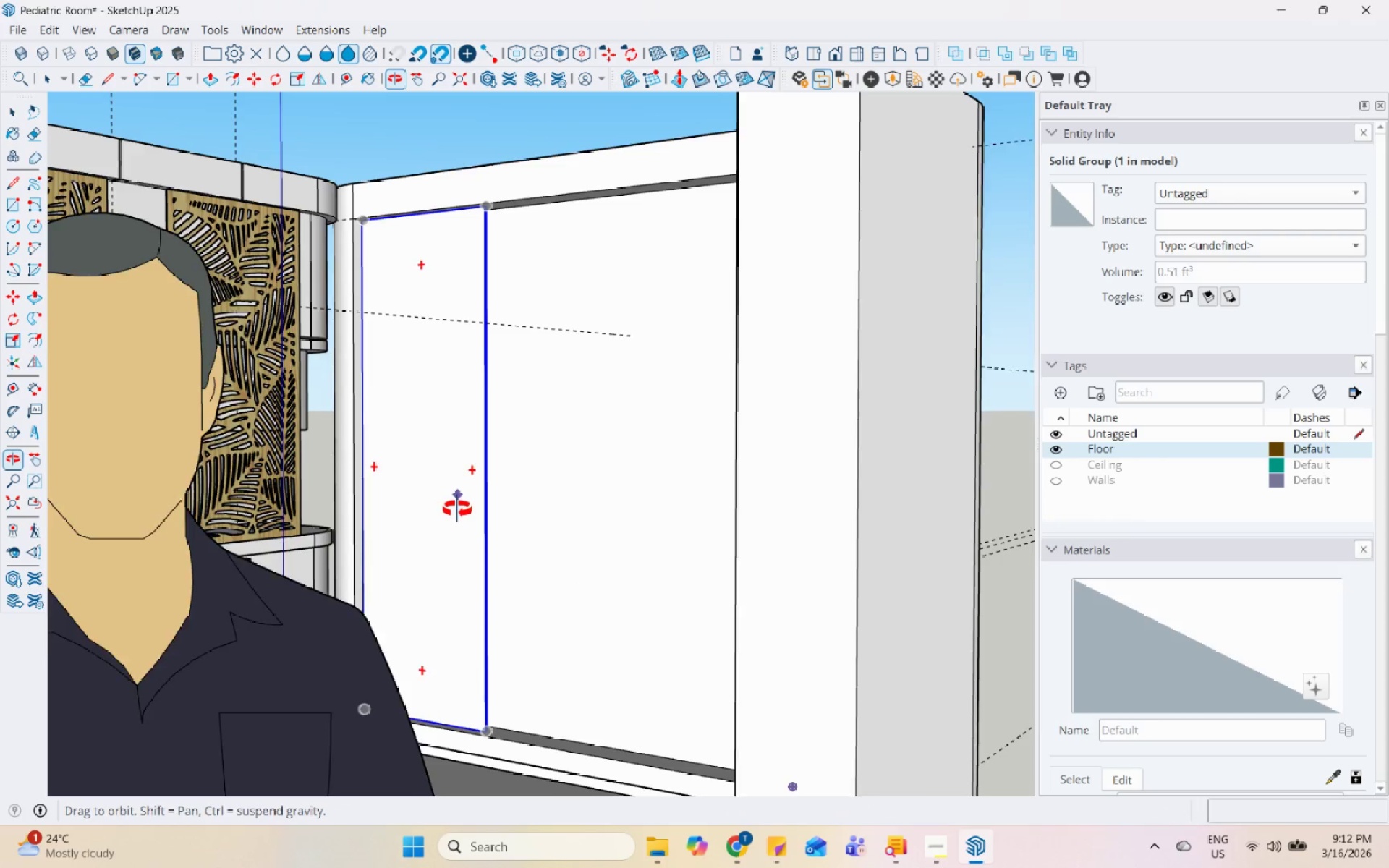 
key(Space)
 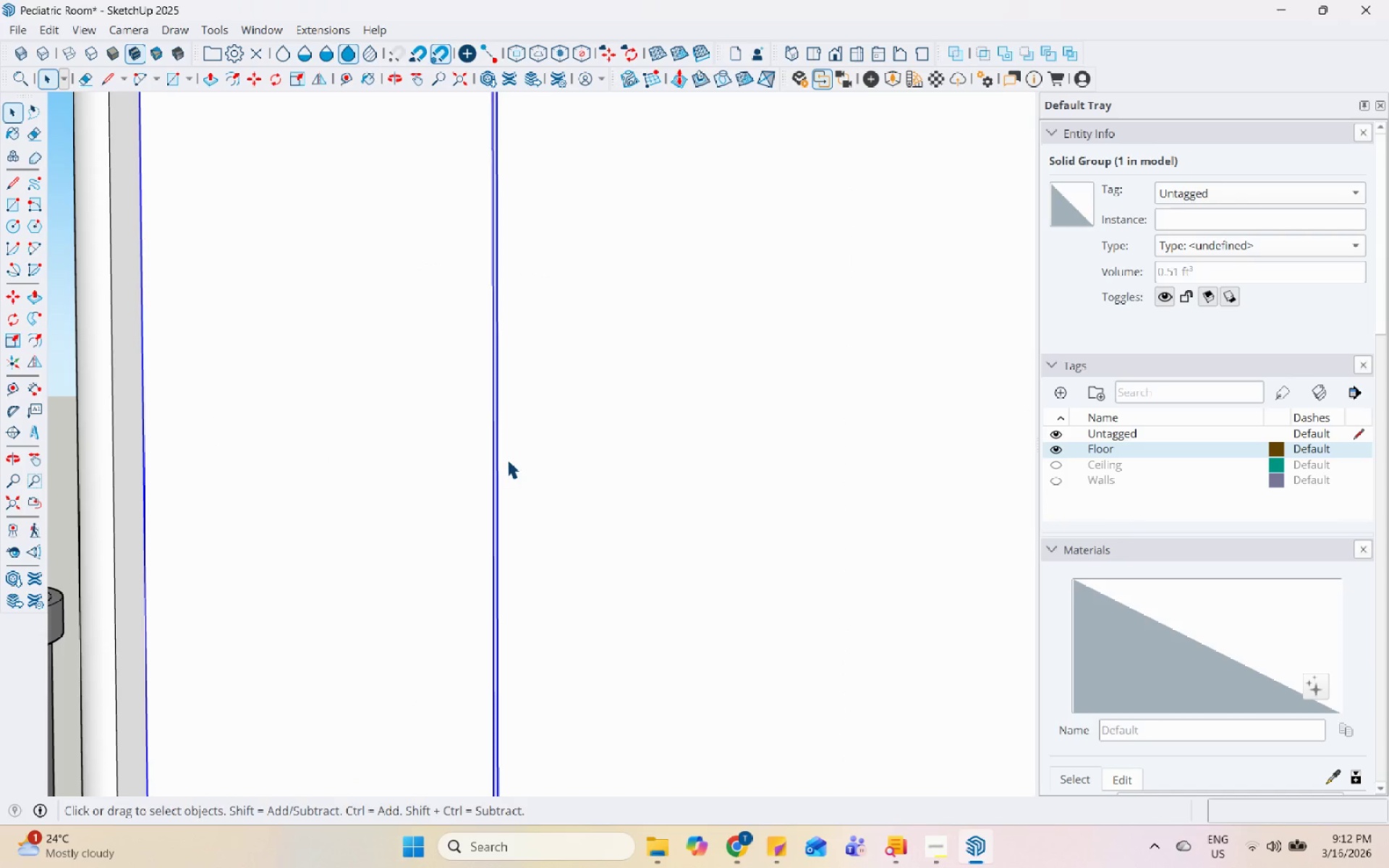 
scroll: coordinate [507, 461], scroll_direction: up, amount: 11.0
 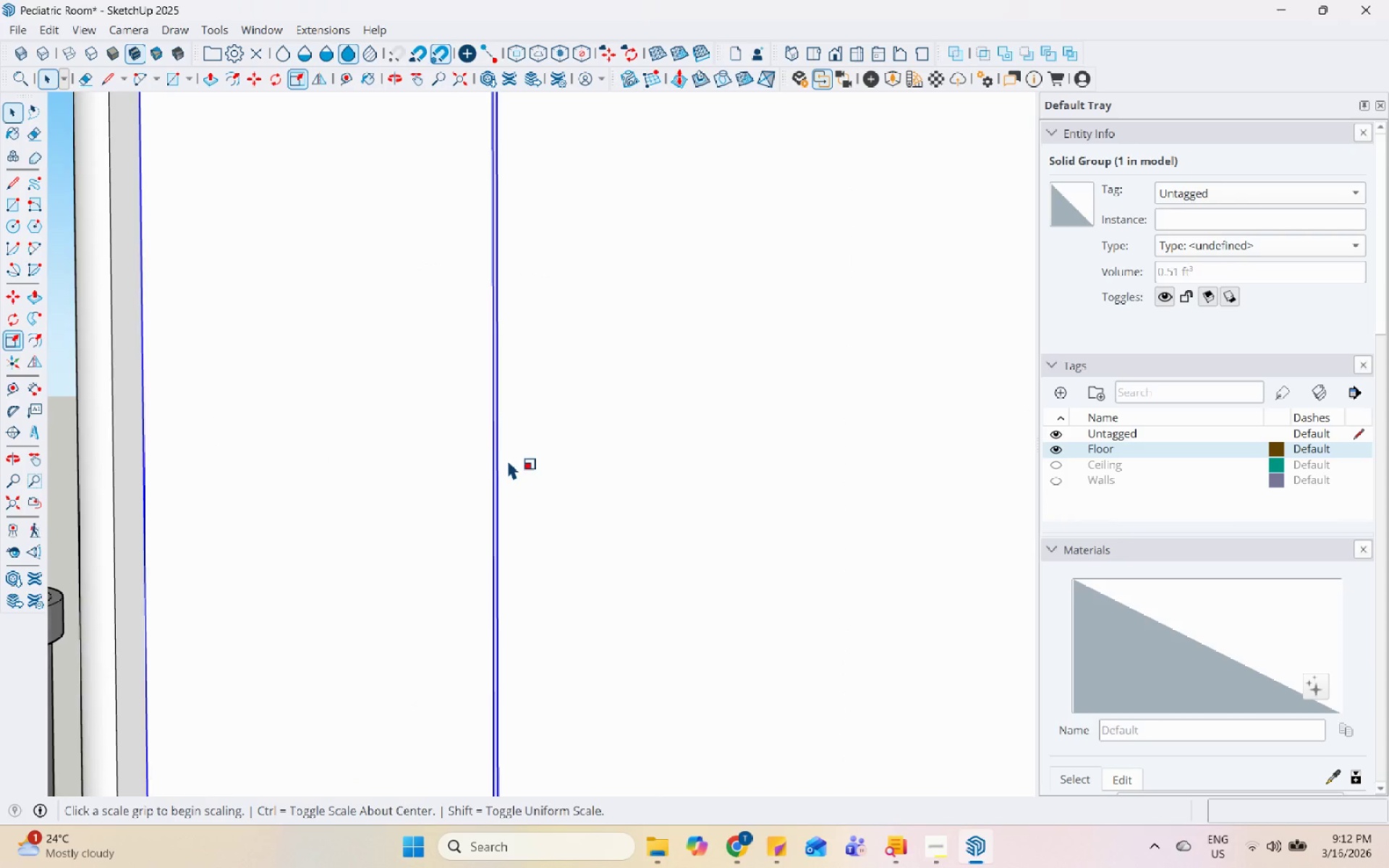 
key(S)
 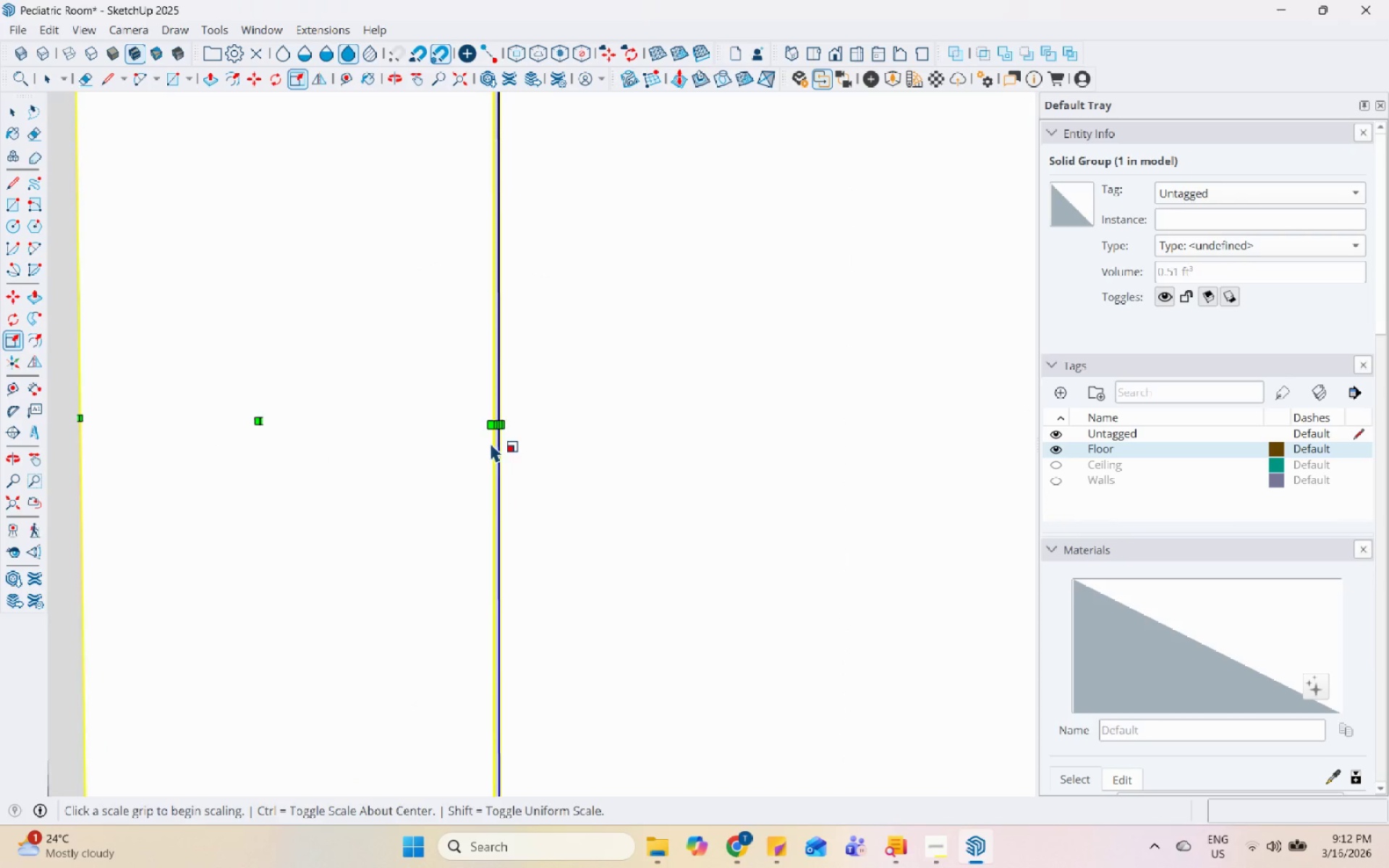 
scroll: coordinate [490, 442], scroll_direction: up, amount: 4.0
 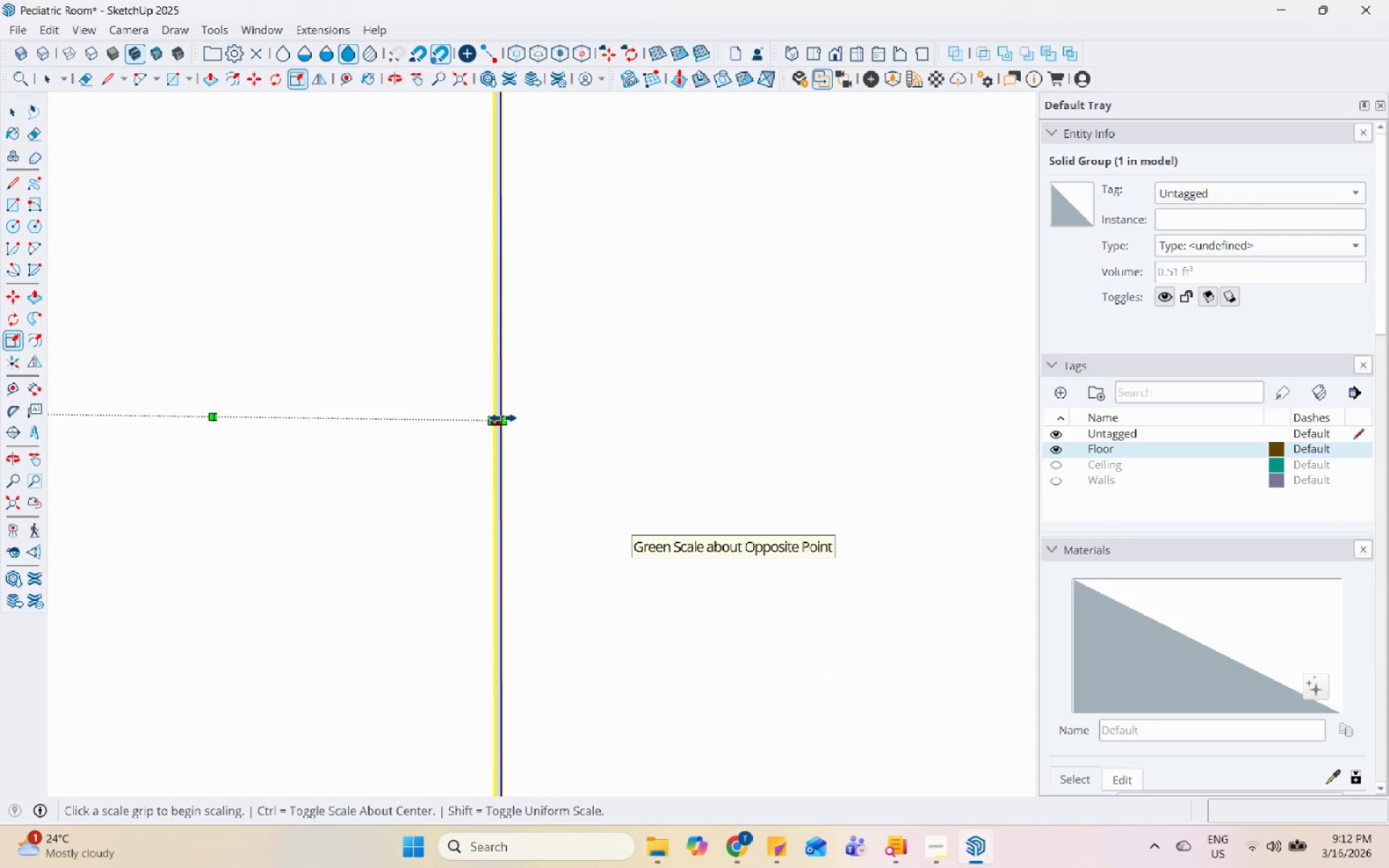 
left_click([503, 418])
 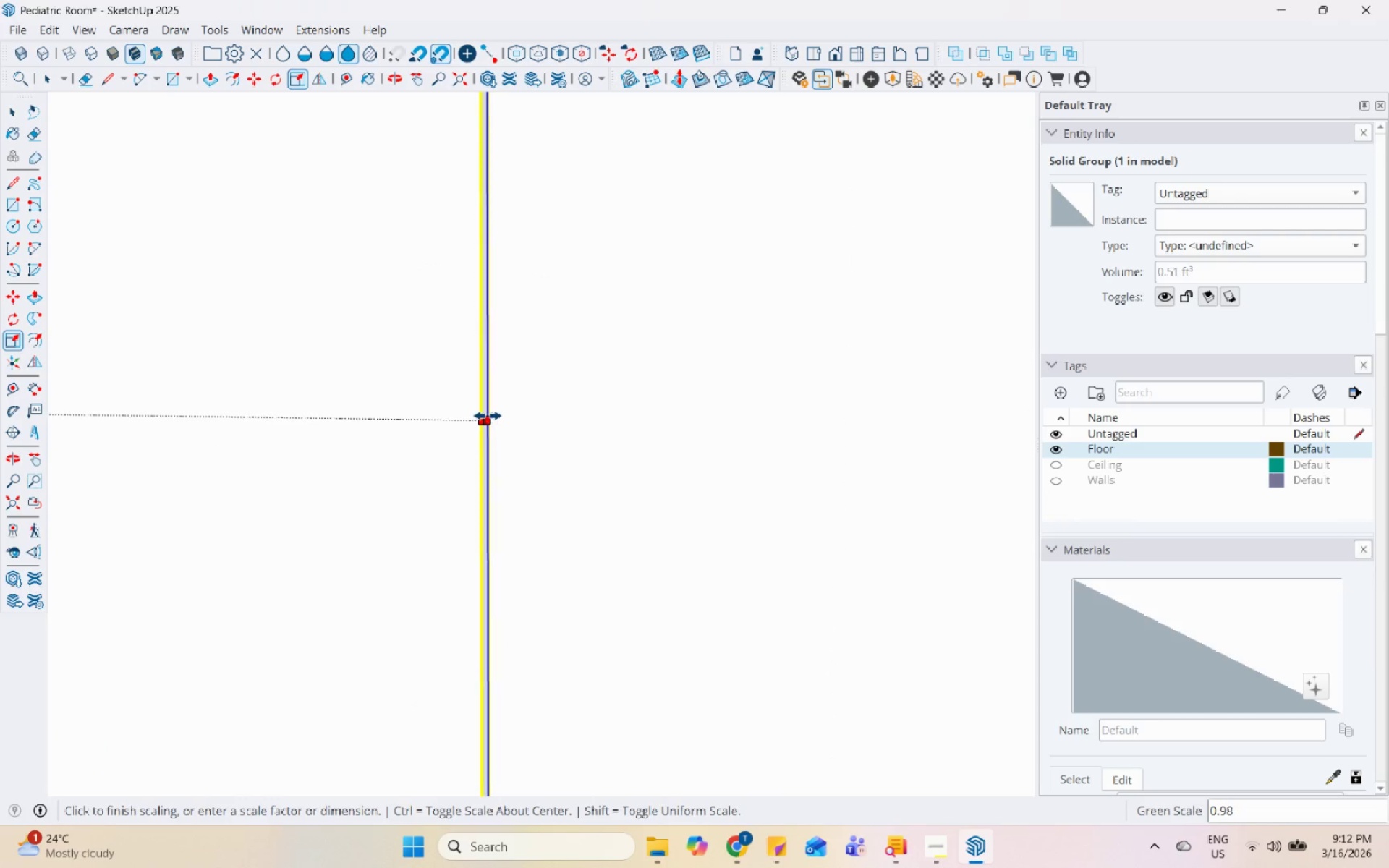 
left_click([484, 416])
 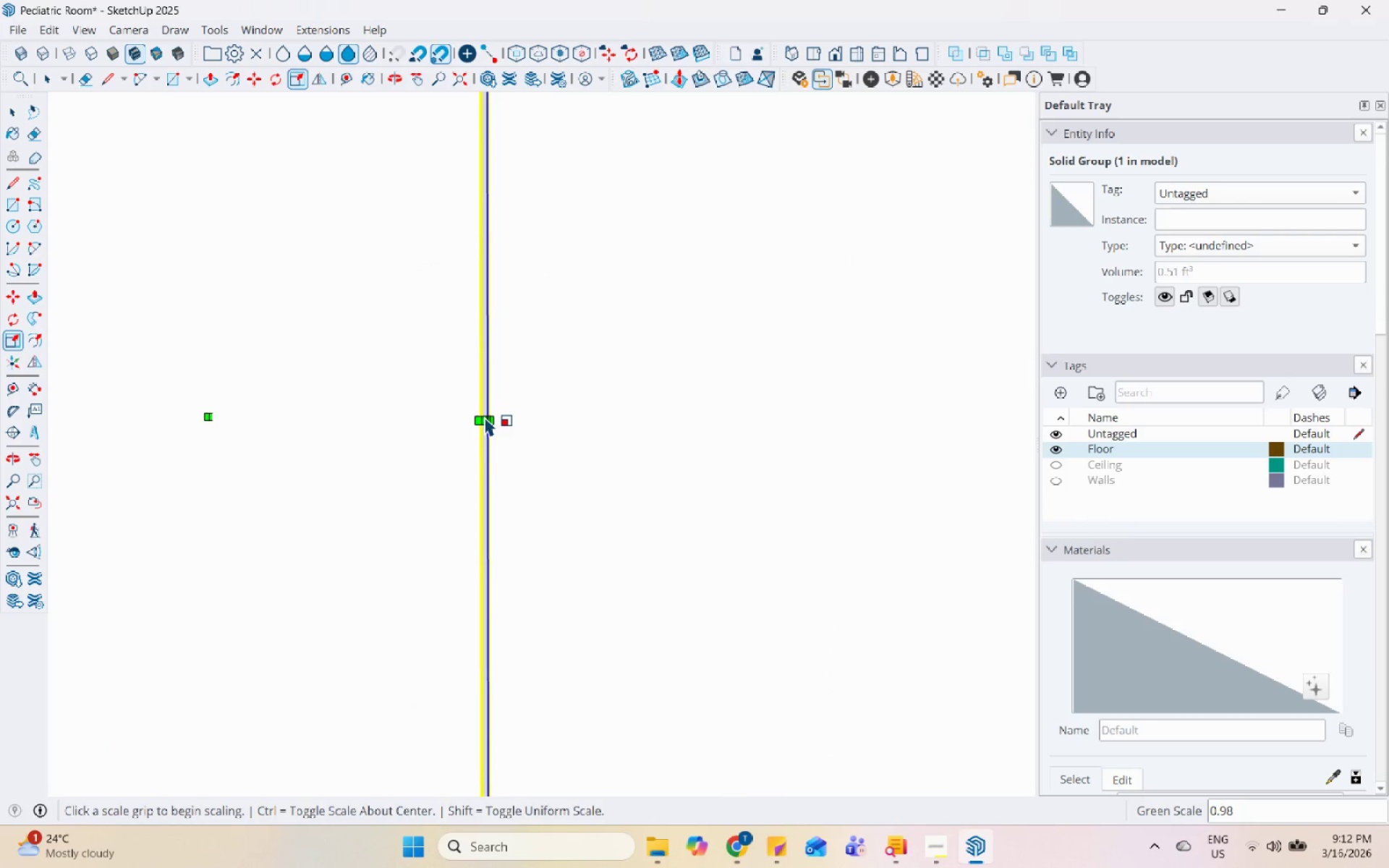 
key(Space)
 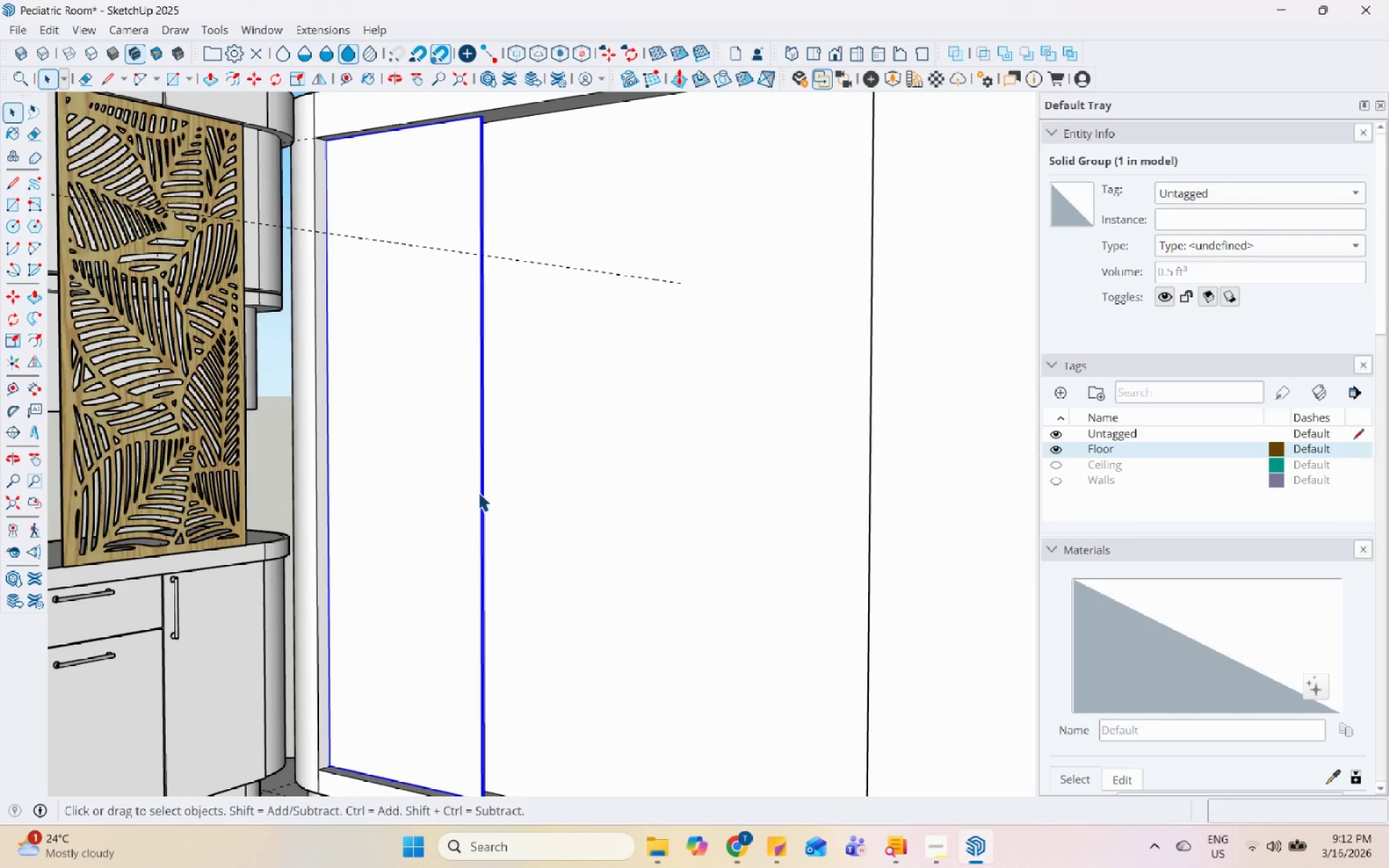 
right_click([417, 378])
 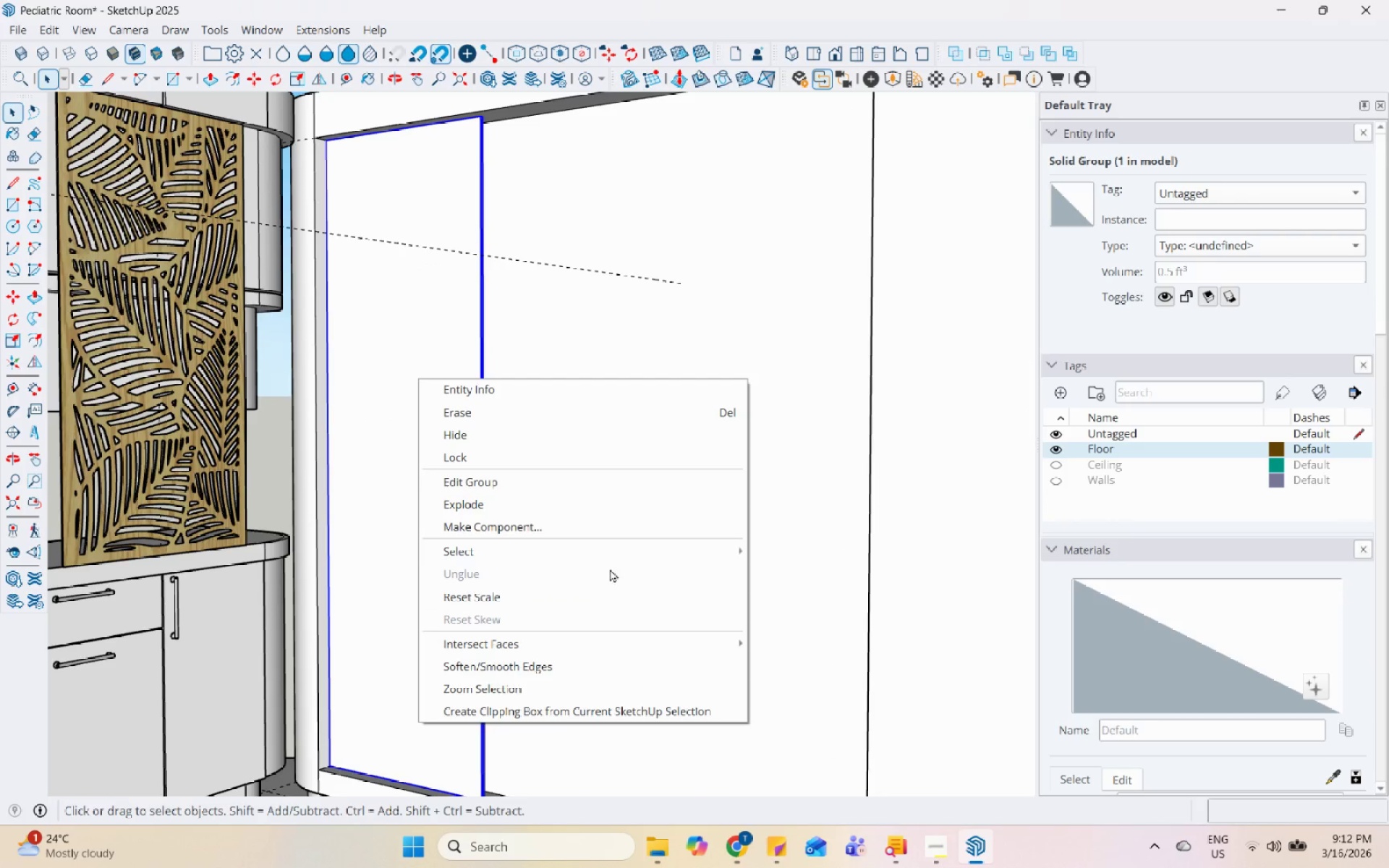 
scroll: coordinate [478, 492], scroll_direction: down, amount: 14.0
 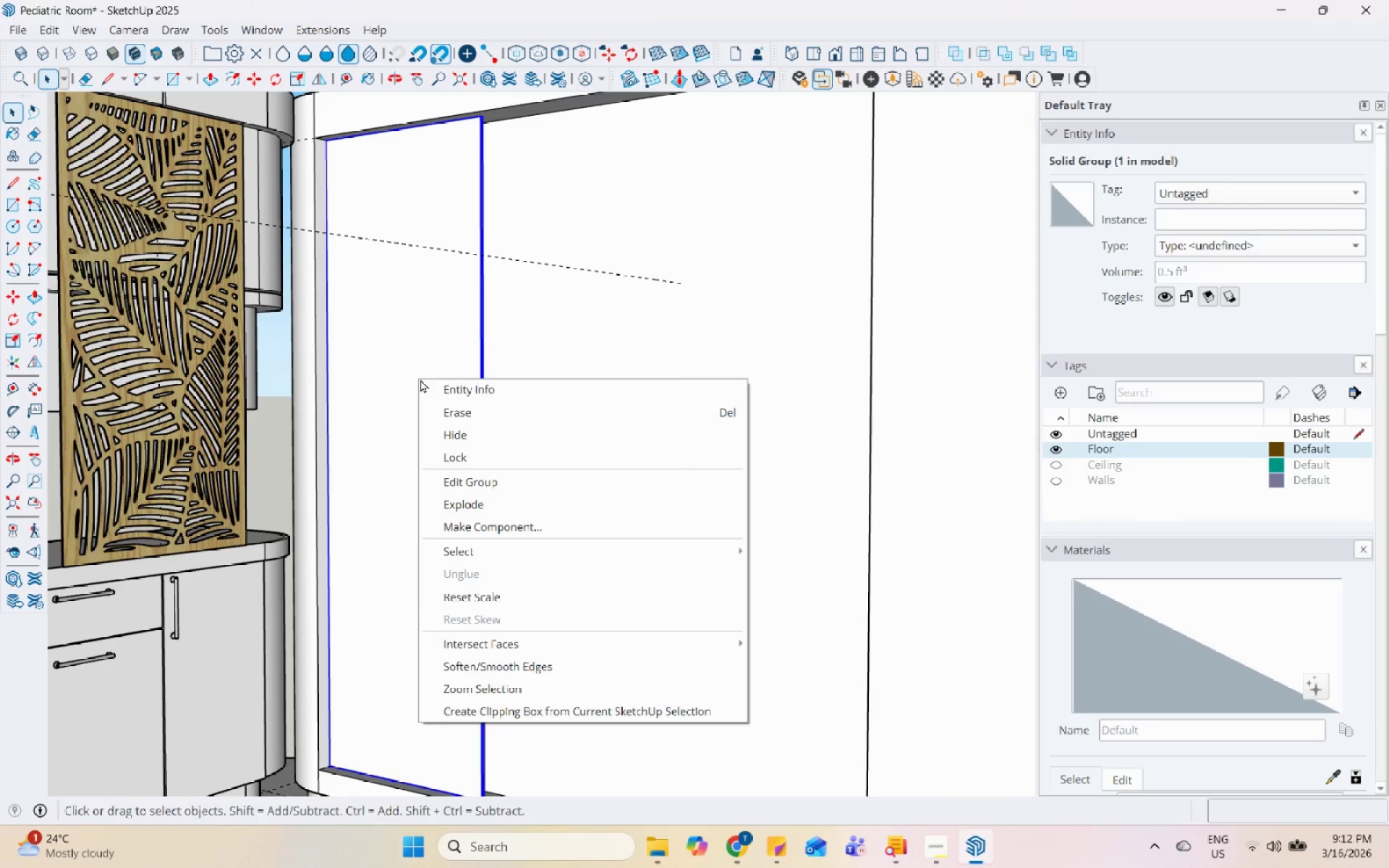 
left_click([617, 532])
 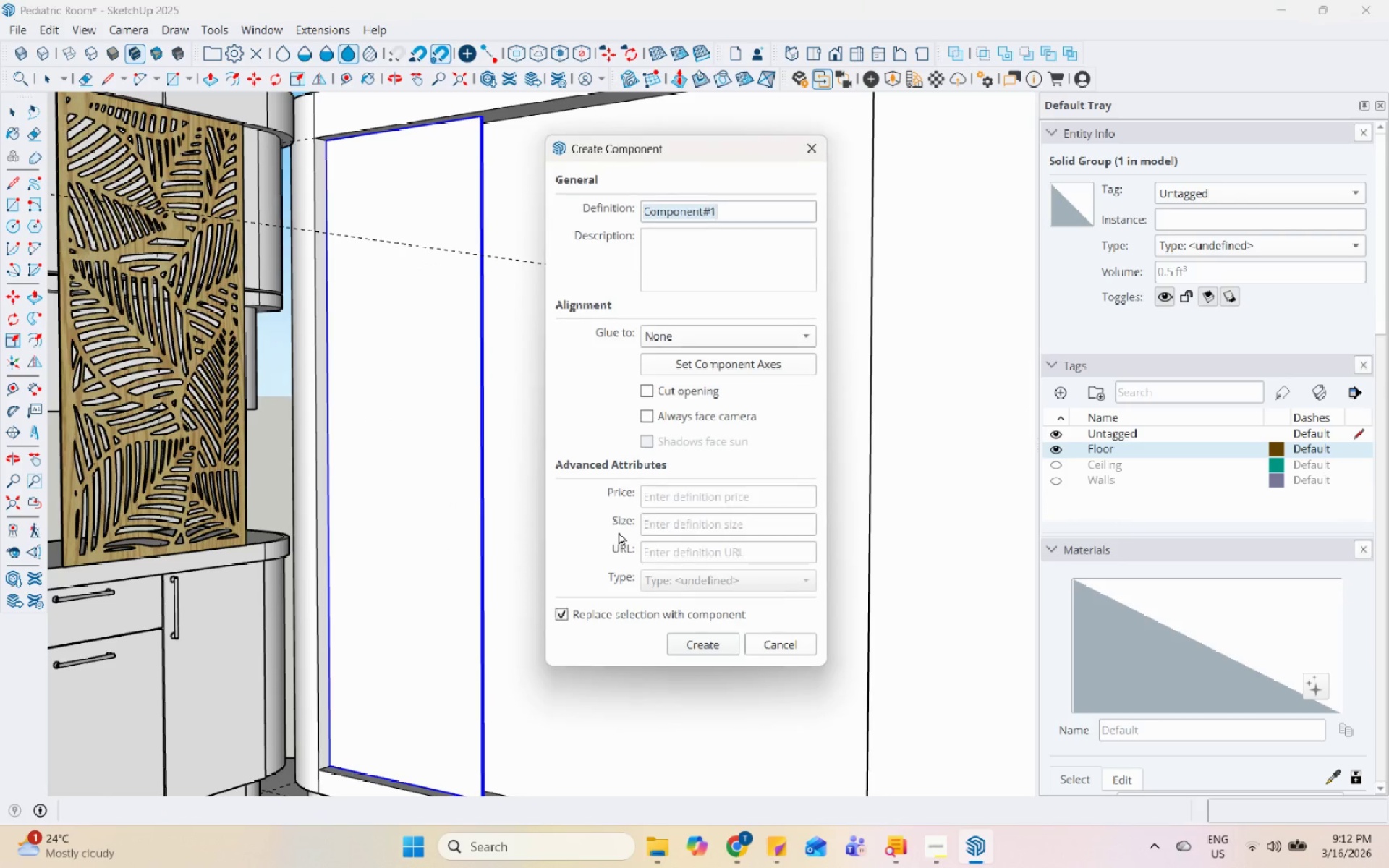 
type(Interactive S)
key(Backspace)
type(Dis[lay)
key(Backspace)
key(Backspace)
key(Backspace)
key(Backspace)
type(play)
 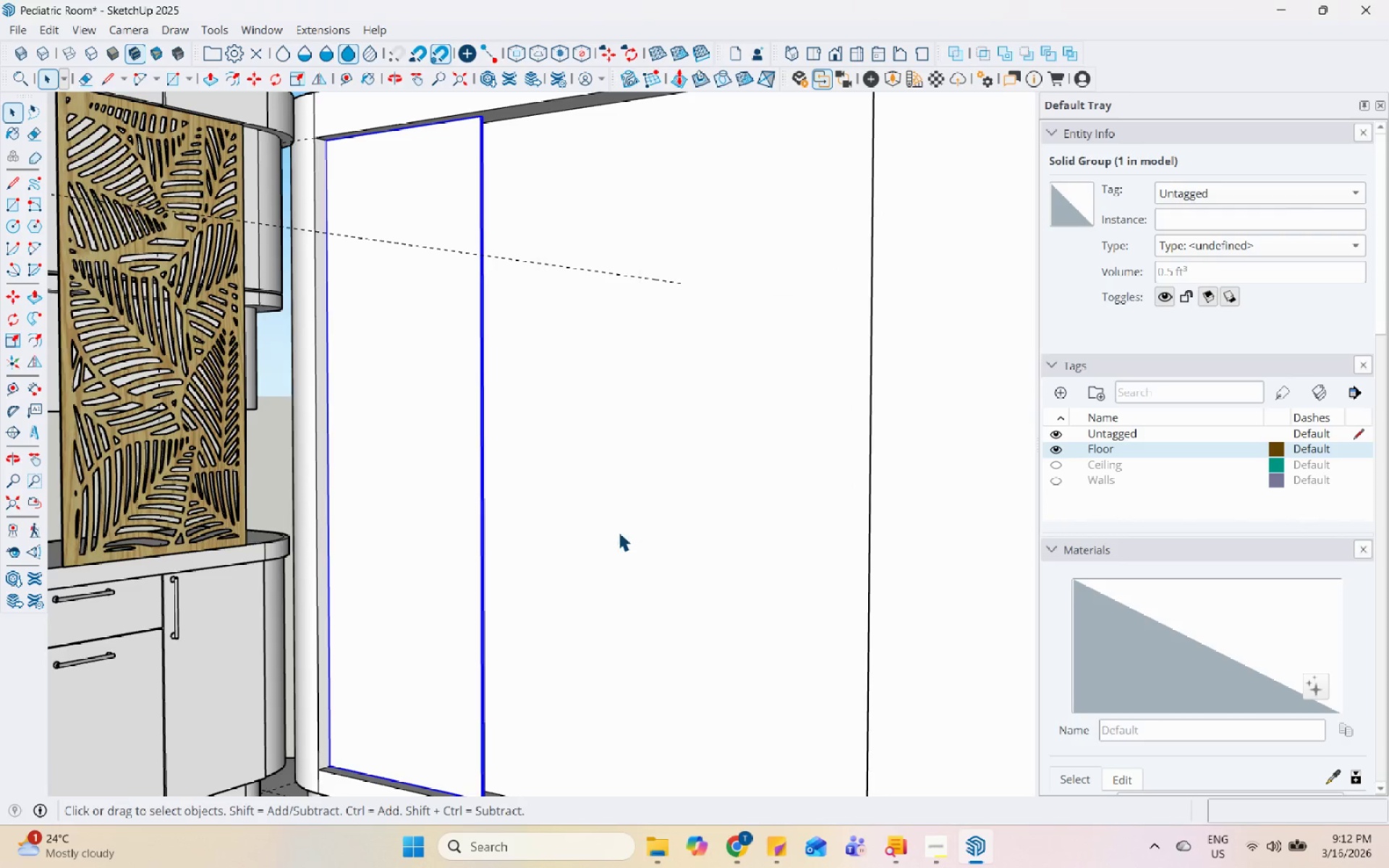 
 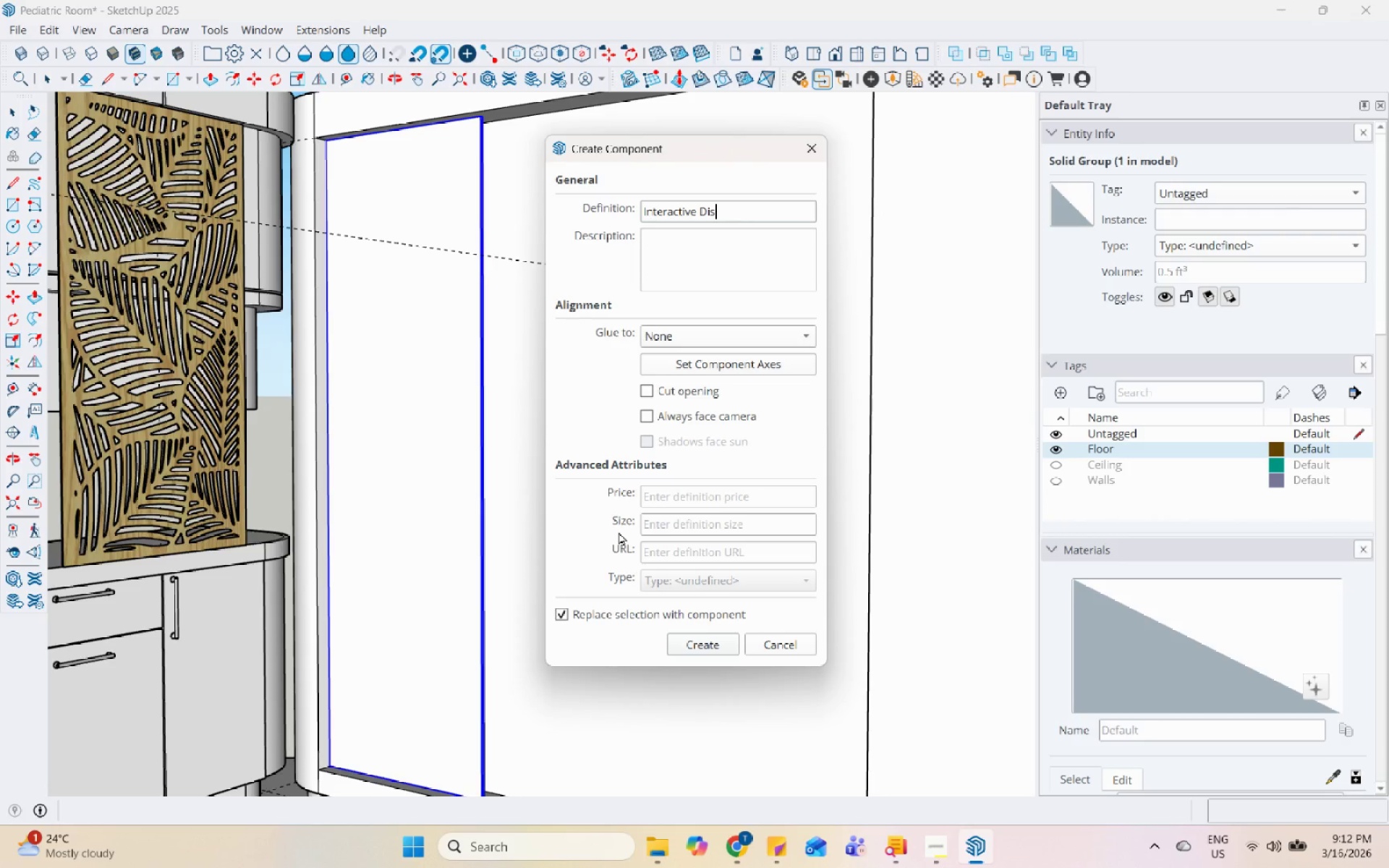 
key(Enter)
 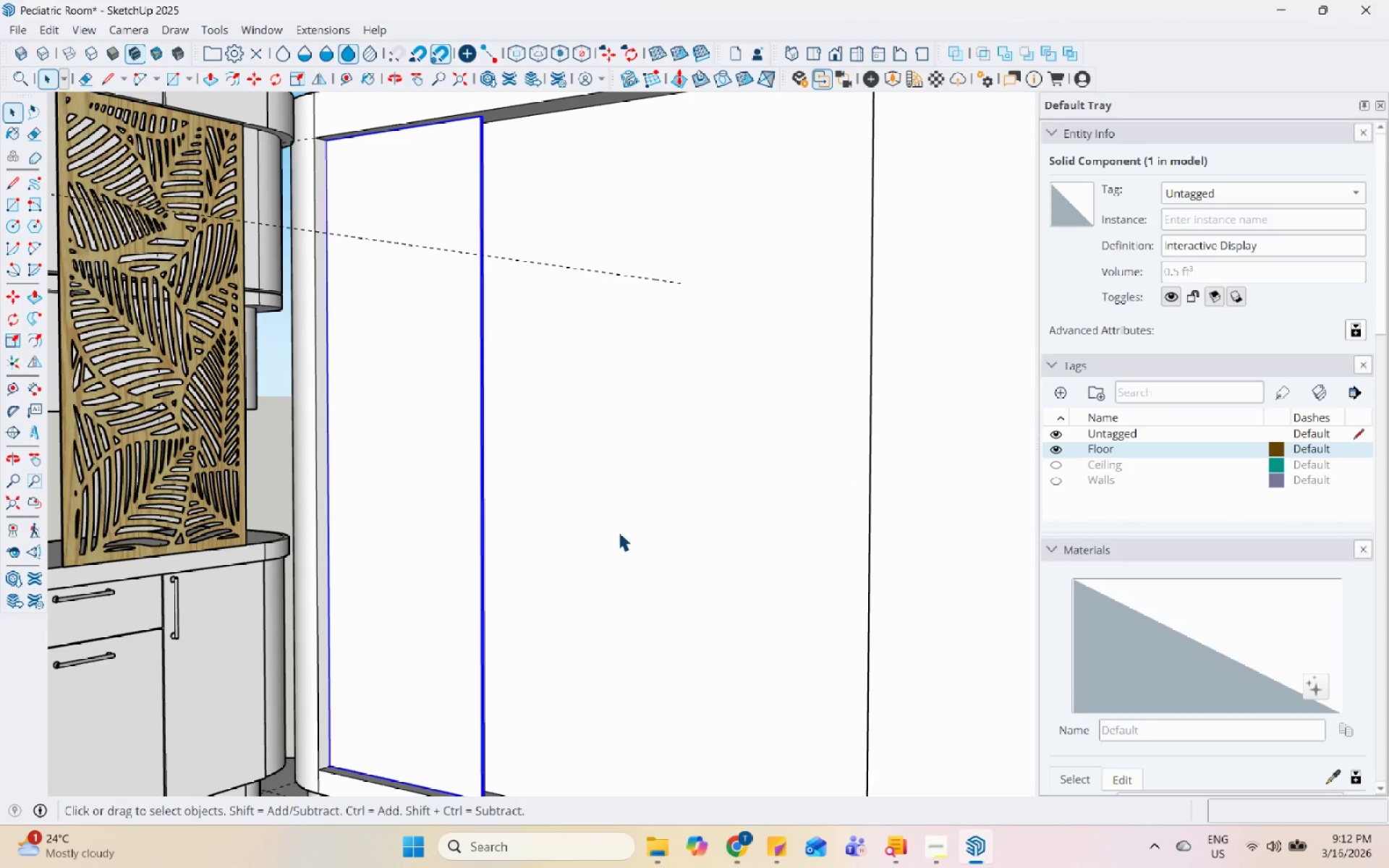 
scroll: coordinate [599, 546], scroll_direction: down, amount: 4.0
 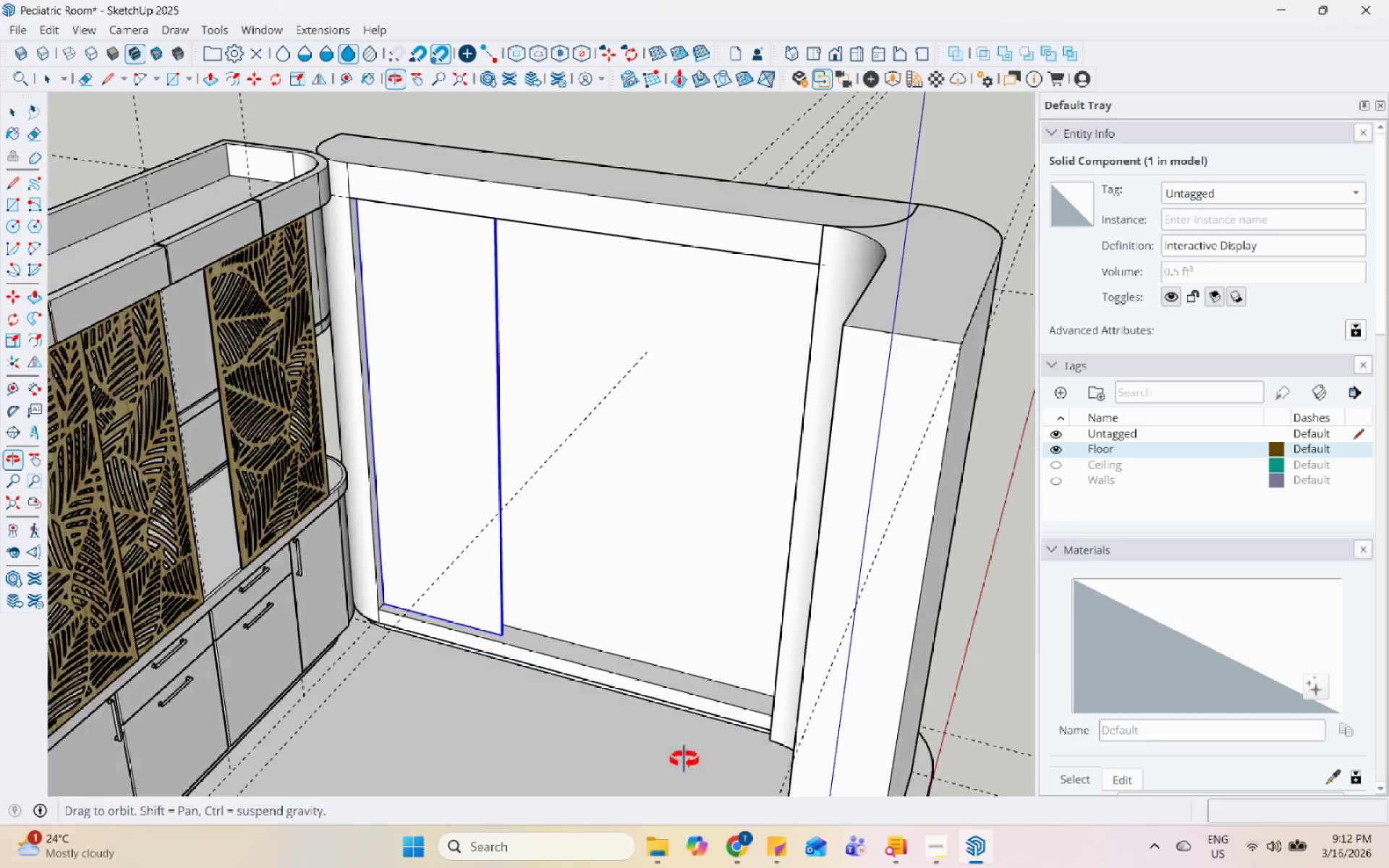 
key(M)
 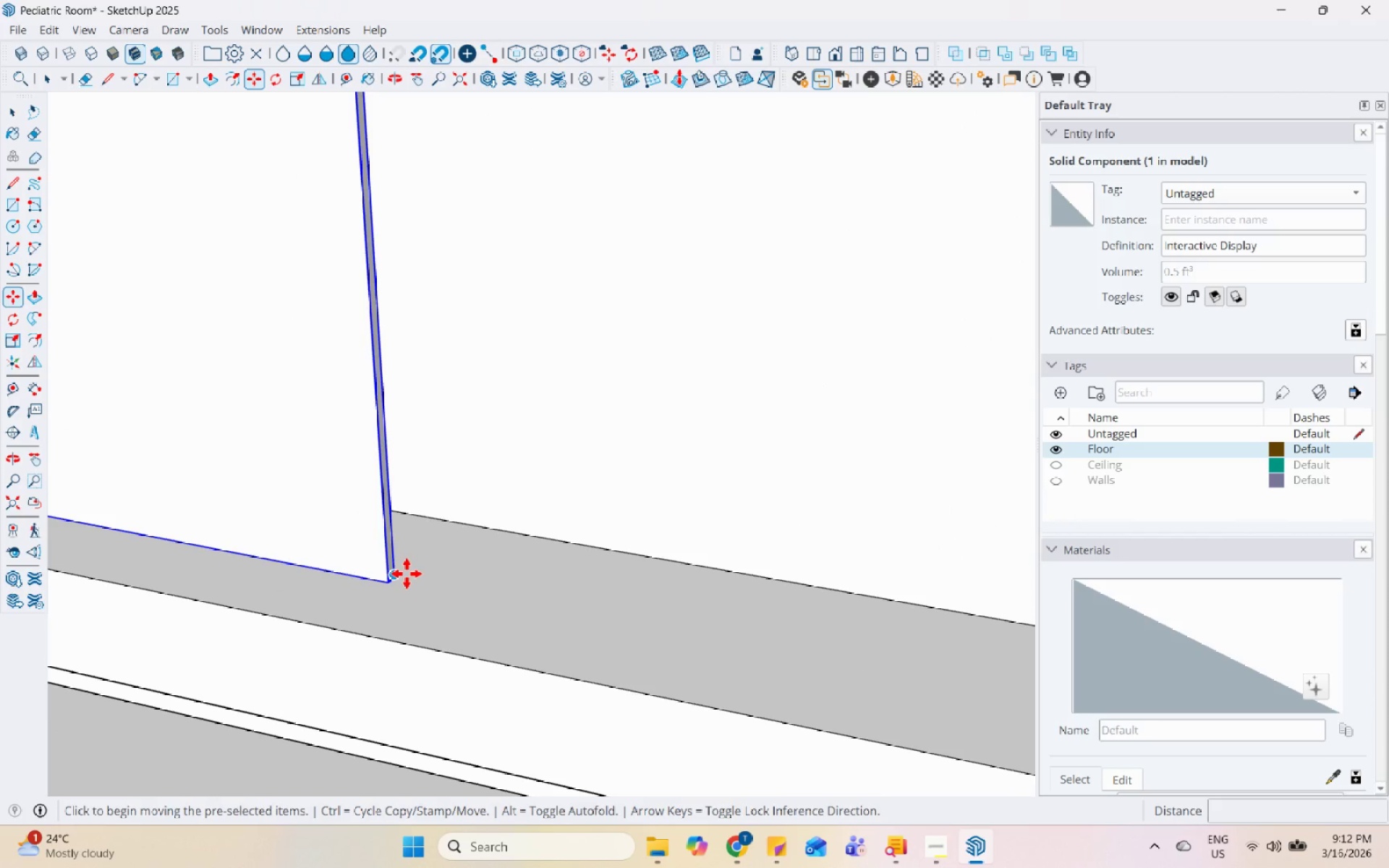 
scroll: coordinate [476, 590], scroll_direction: up, amount: 20.0
 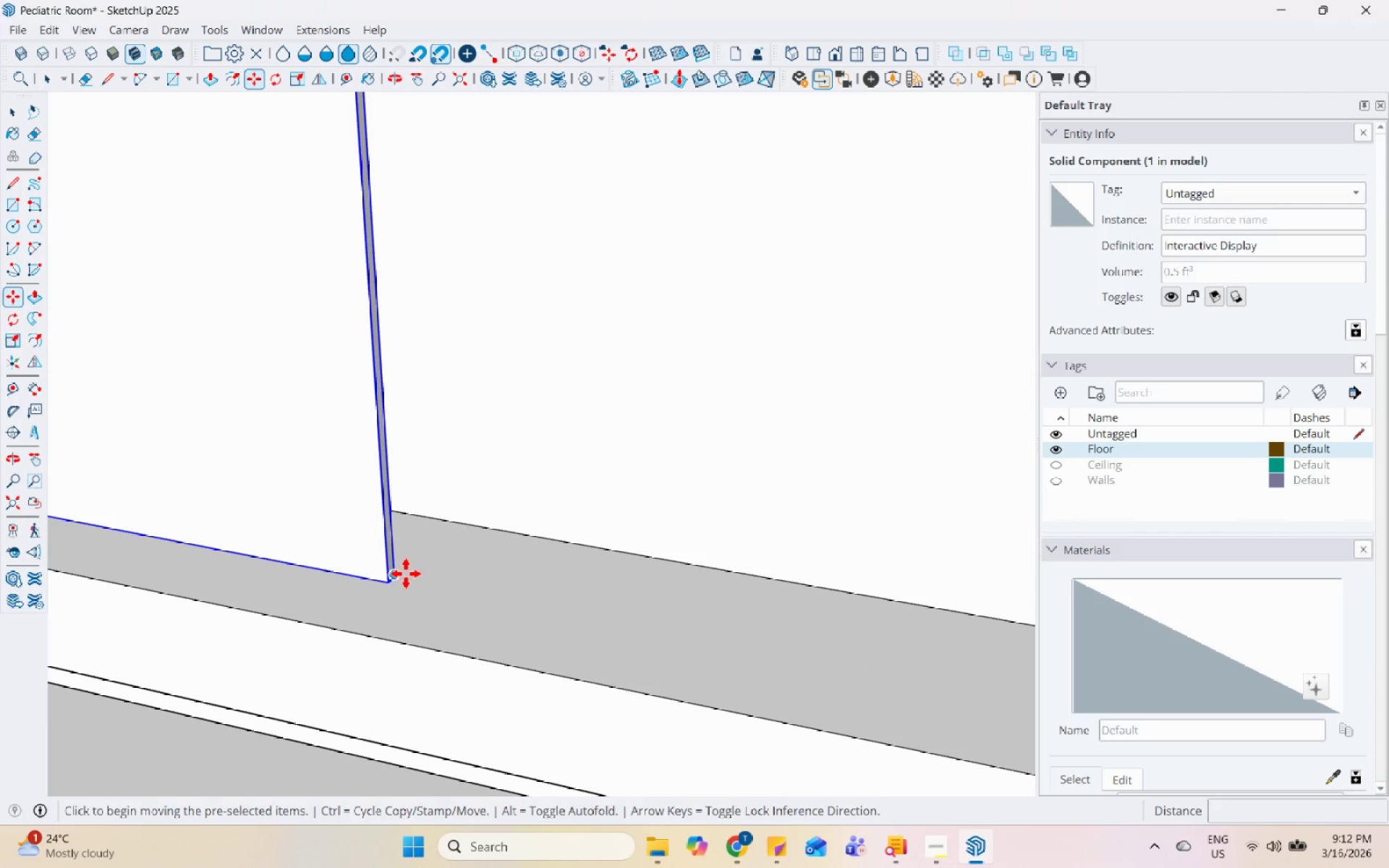 
left_click_drag(start_coordinate=[404, 574], to_coordinate=[412, 571])
 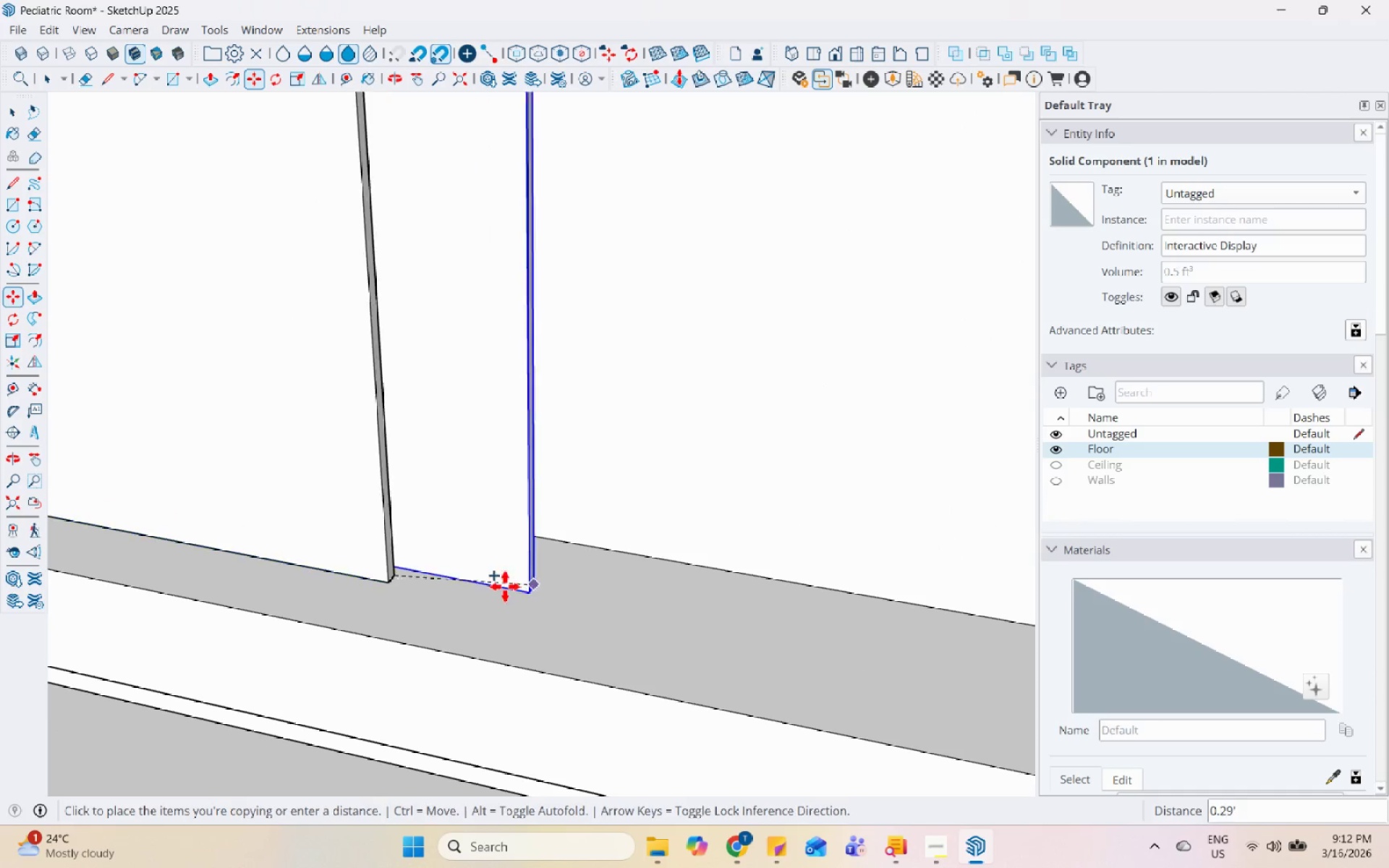 
key(Control+ControlLeft)
 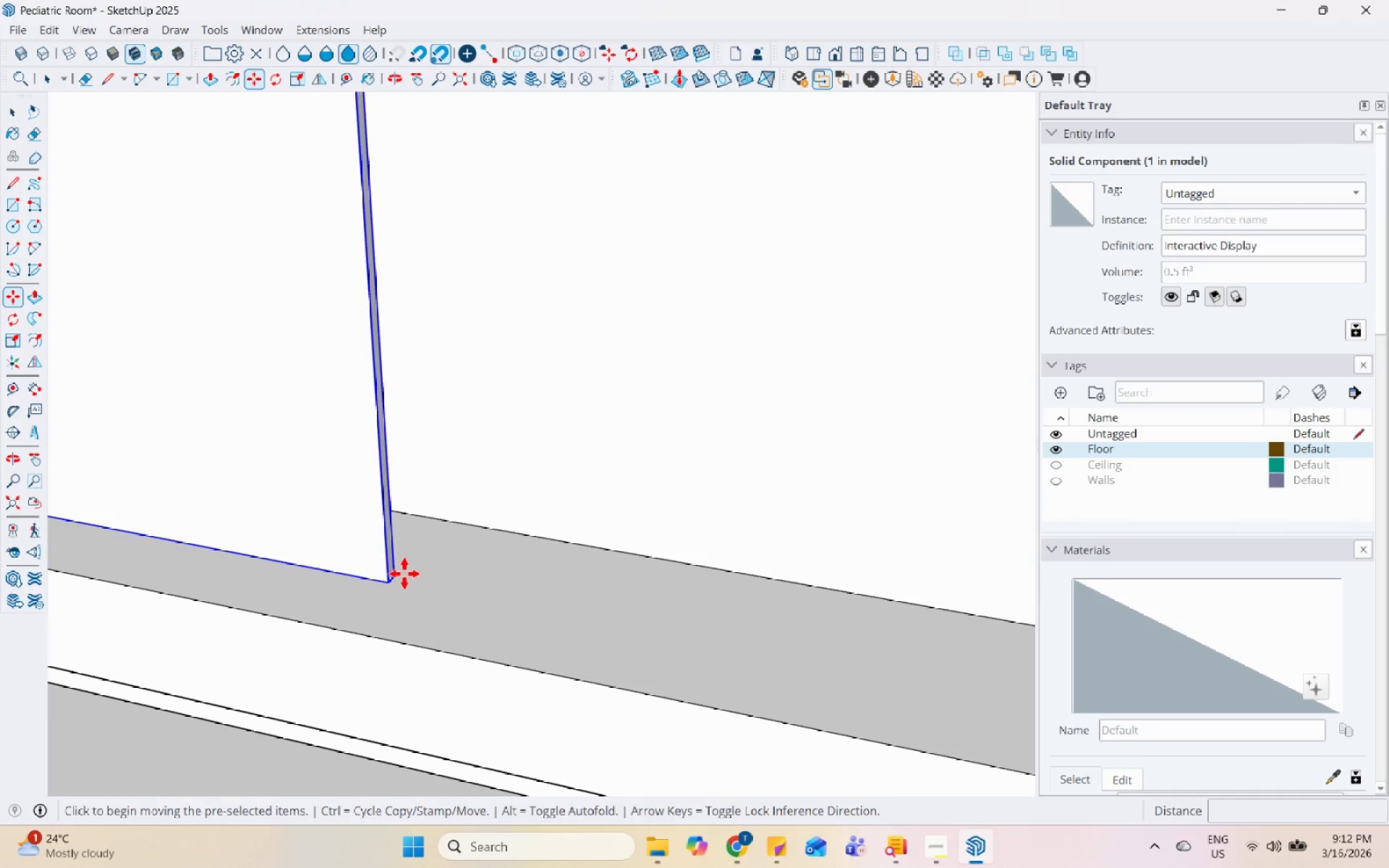 
scroll: coordinate [385, 626], scroll_direction: down, amount: 22.0
 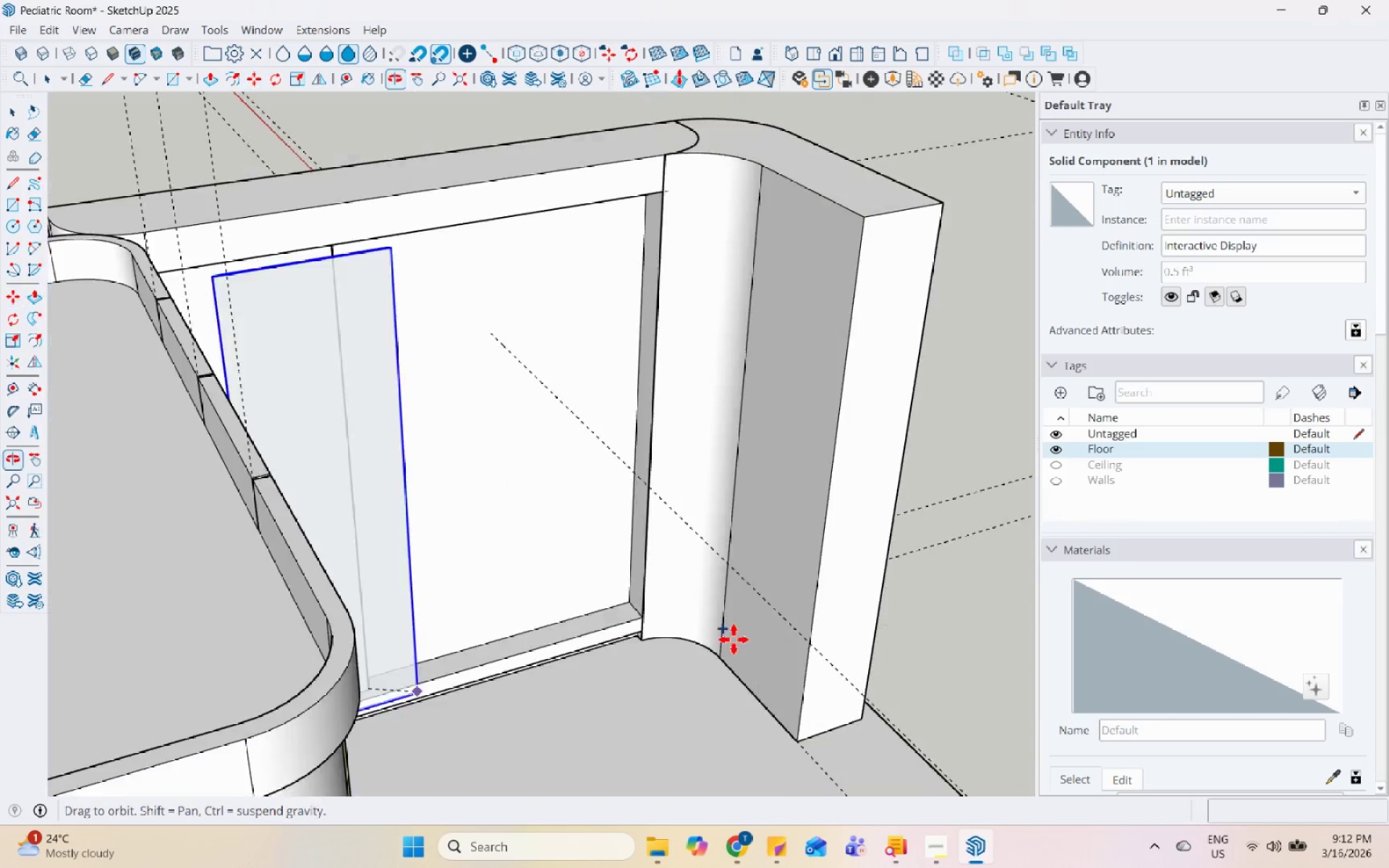 
scroll: coordinate [564, 610], scroll_direction: up, amount: 11.0
 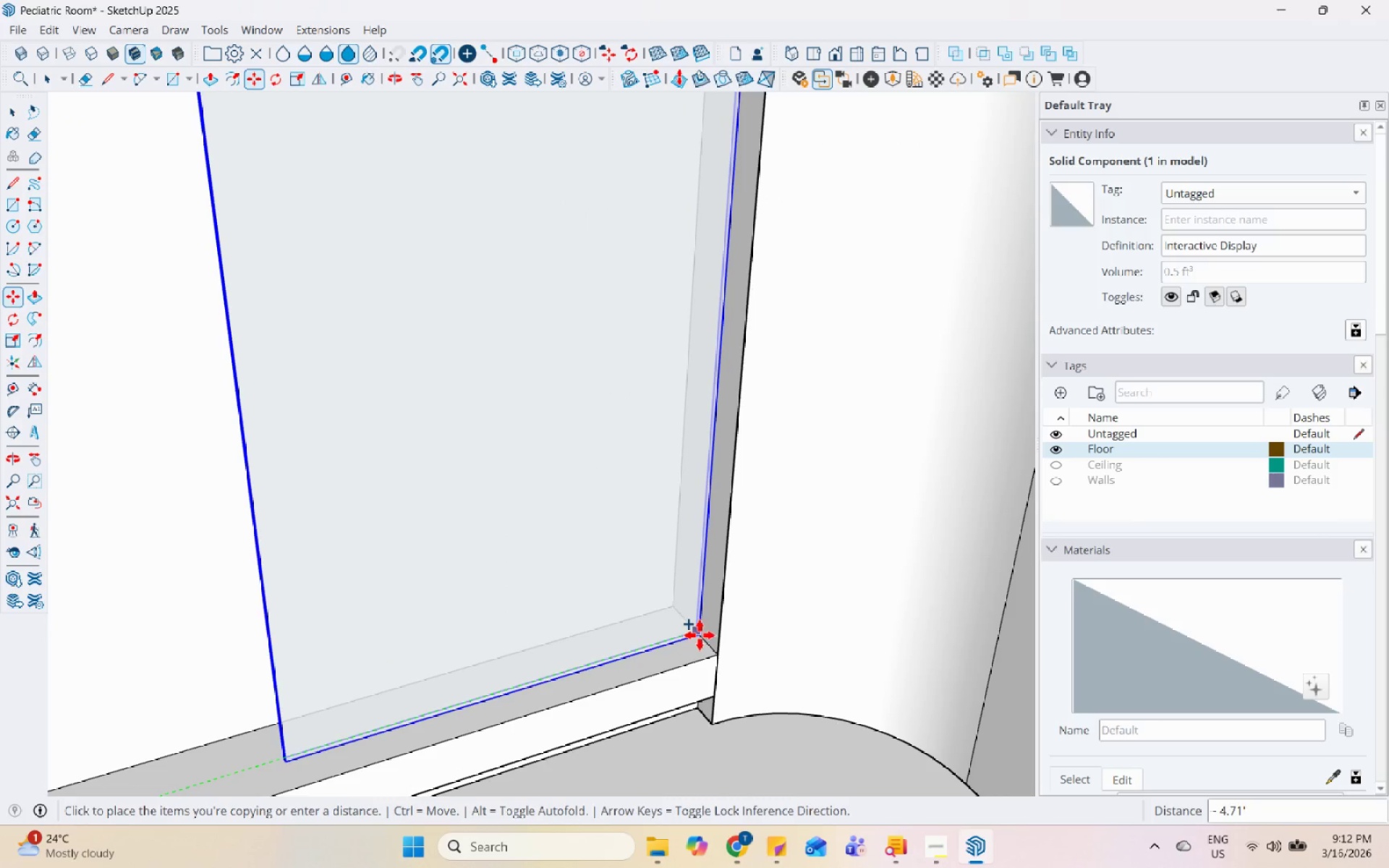 
scroll: coordinate [701, 632], scroll_direction: none, amount: 0.0
 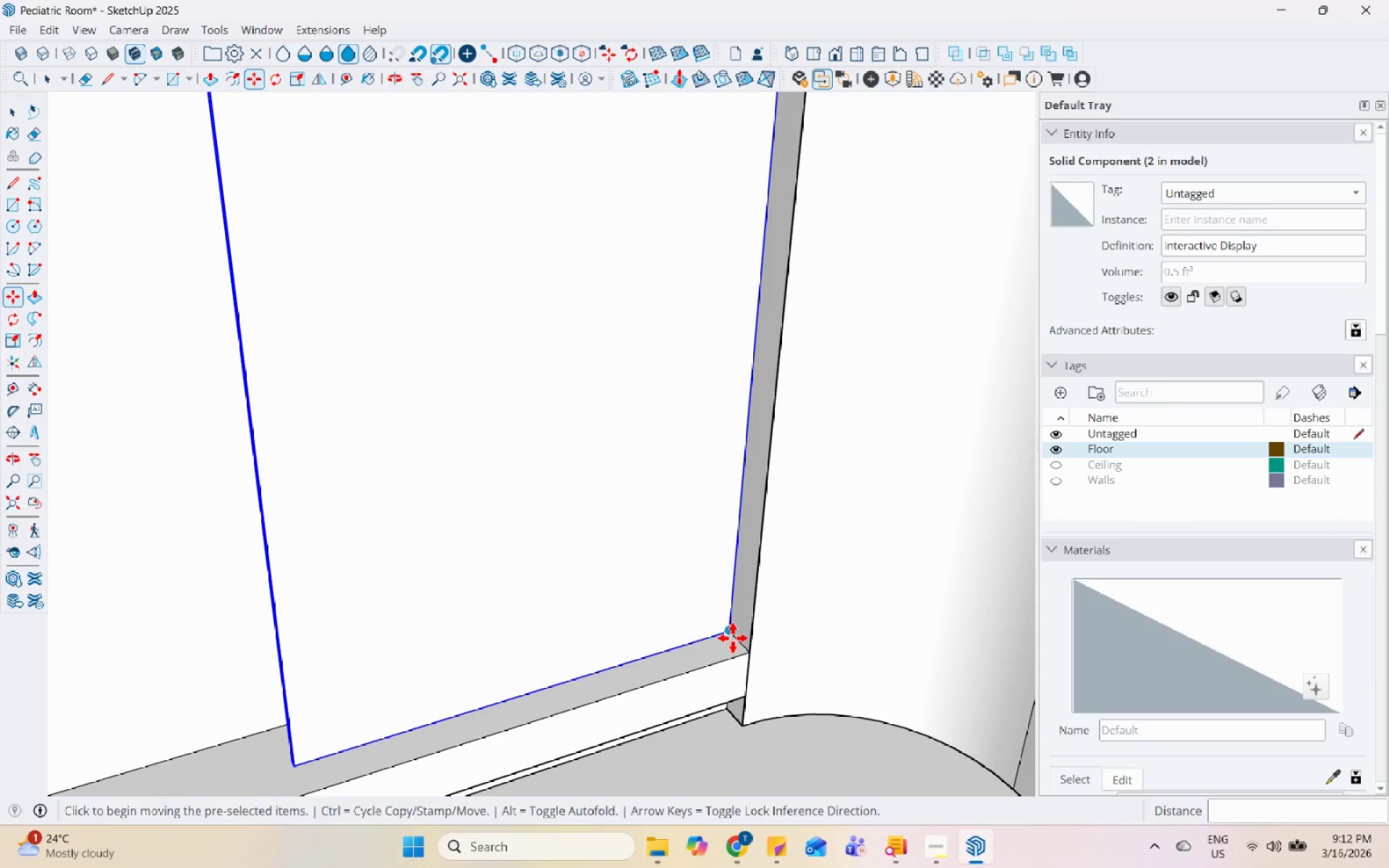 
key(Control+ControlLeft)
 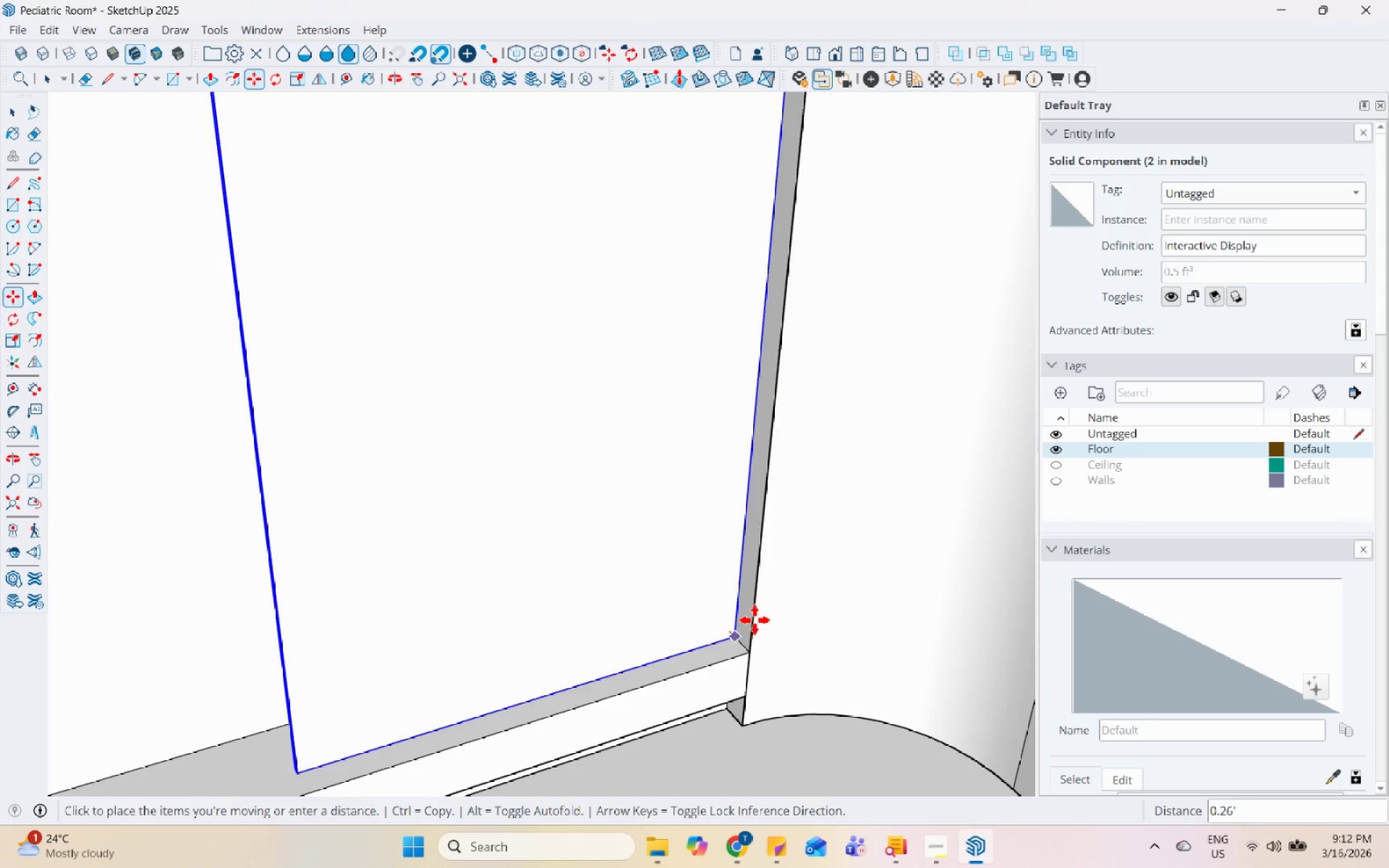 
scroll: coordinate [498, 715], scroll_direction: up, amount: 3.0
 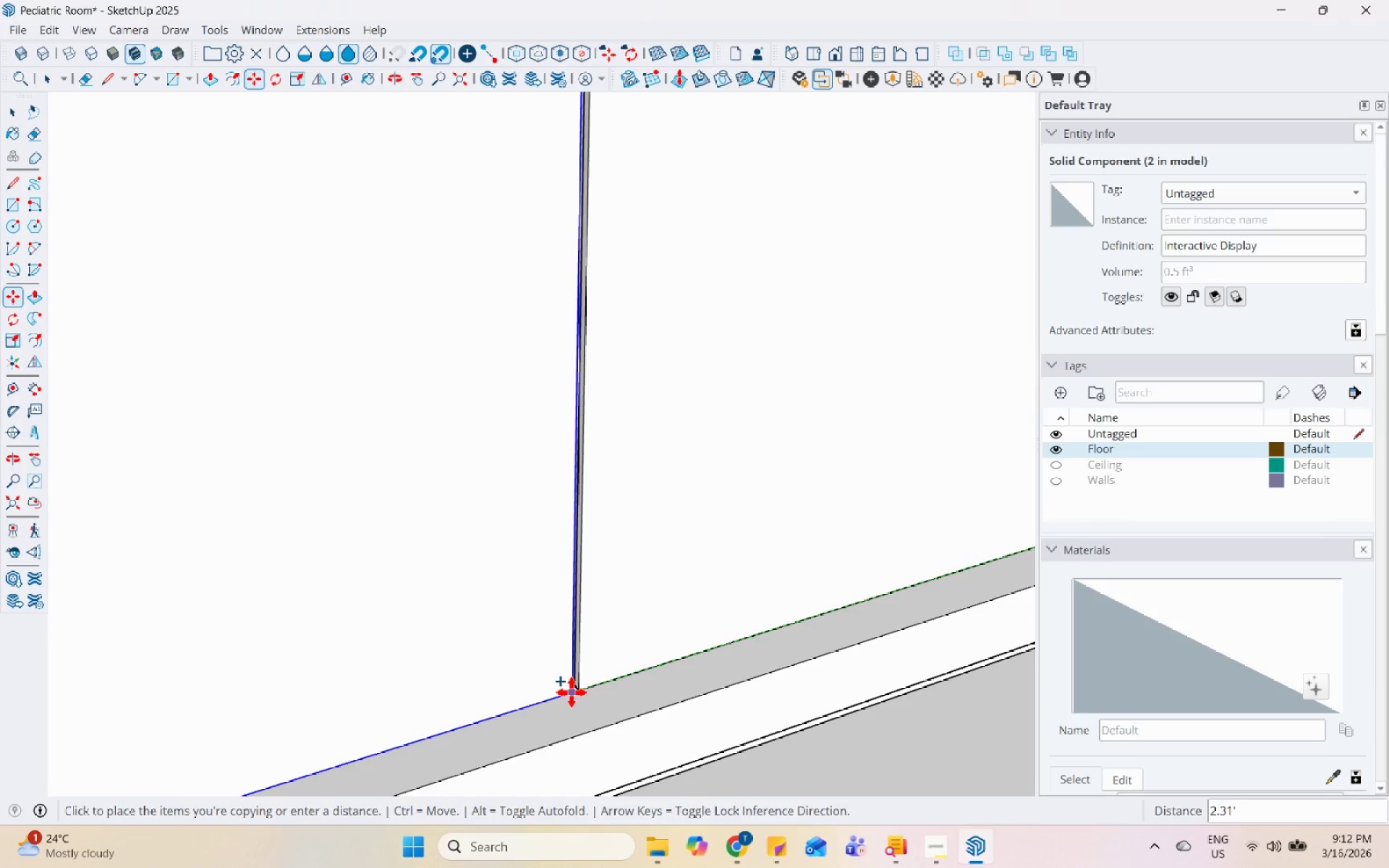 
left_click([571, 692])
 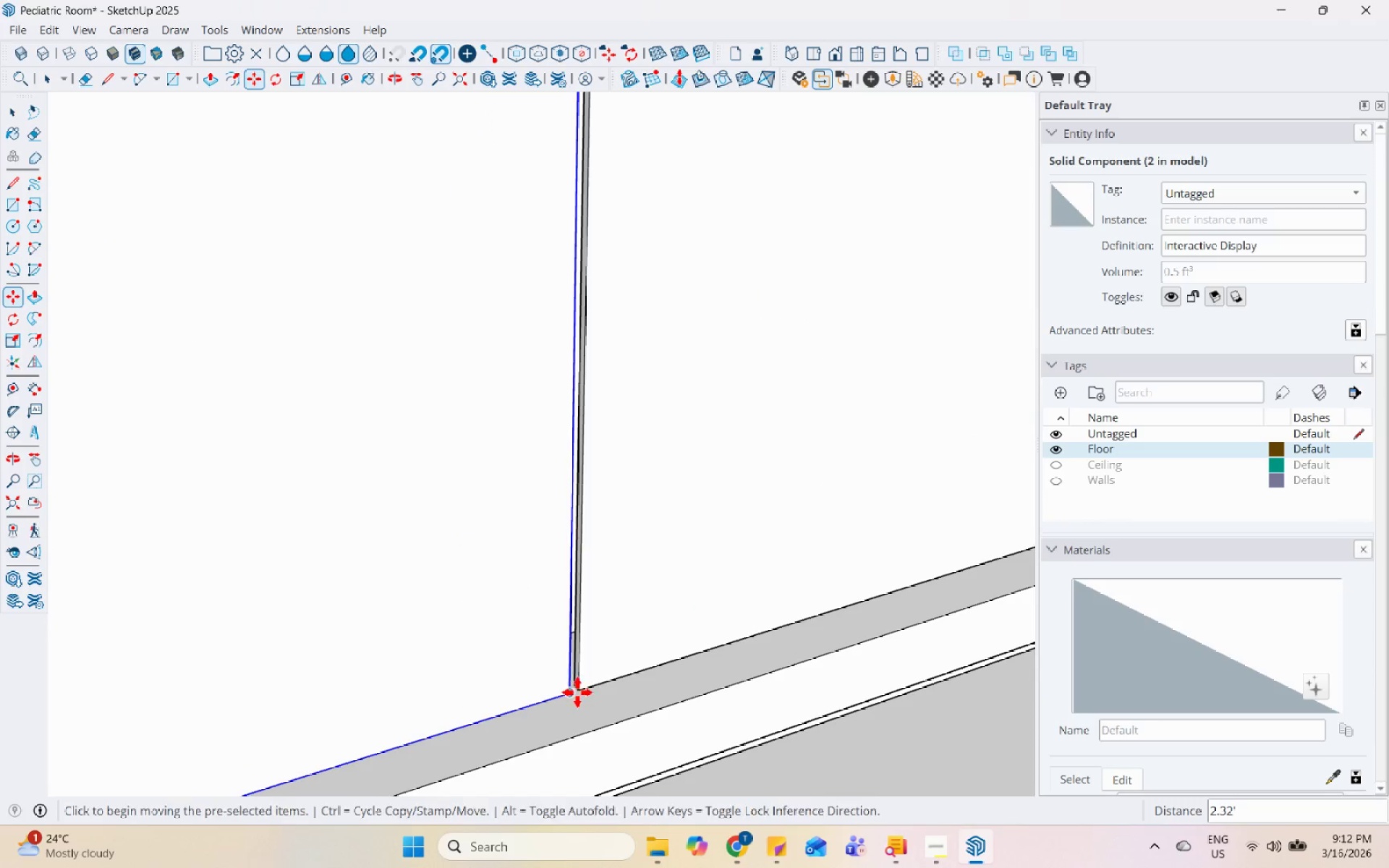 
scroll: coordinate [592, 632], scroll_direction: down, amount: 13.0
 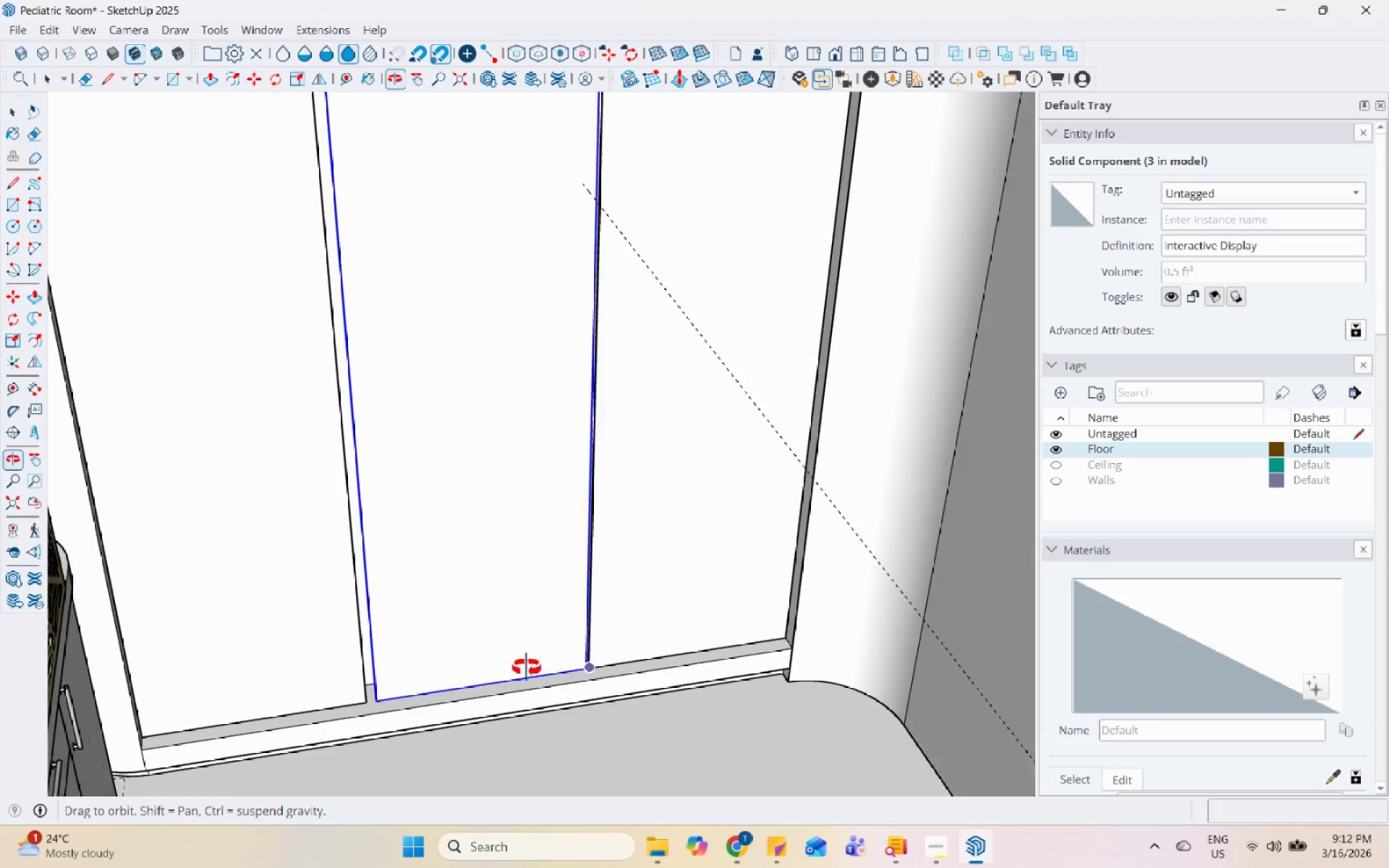 
left_click([535, 699])
 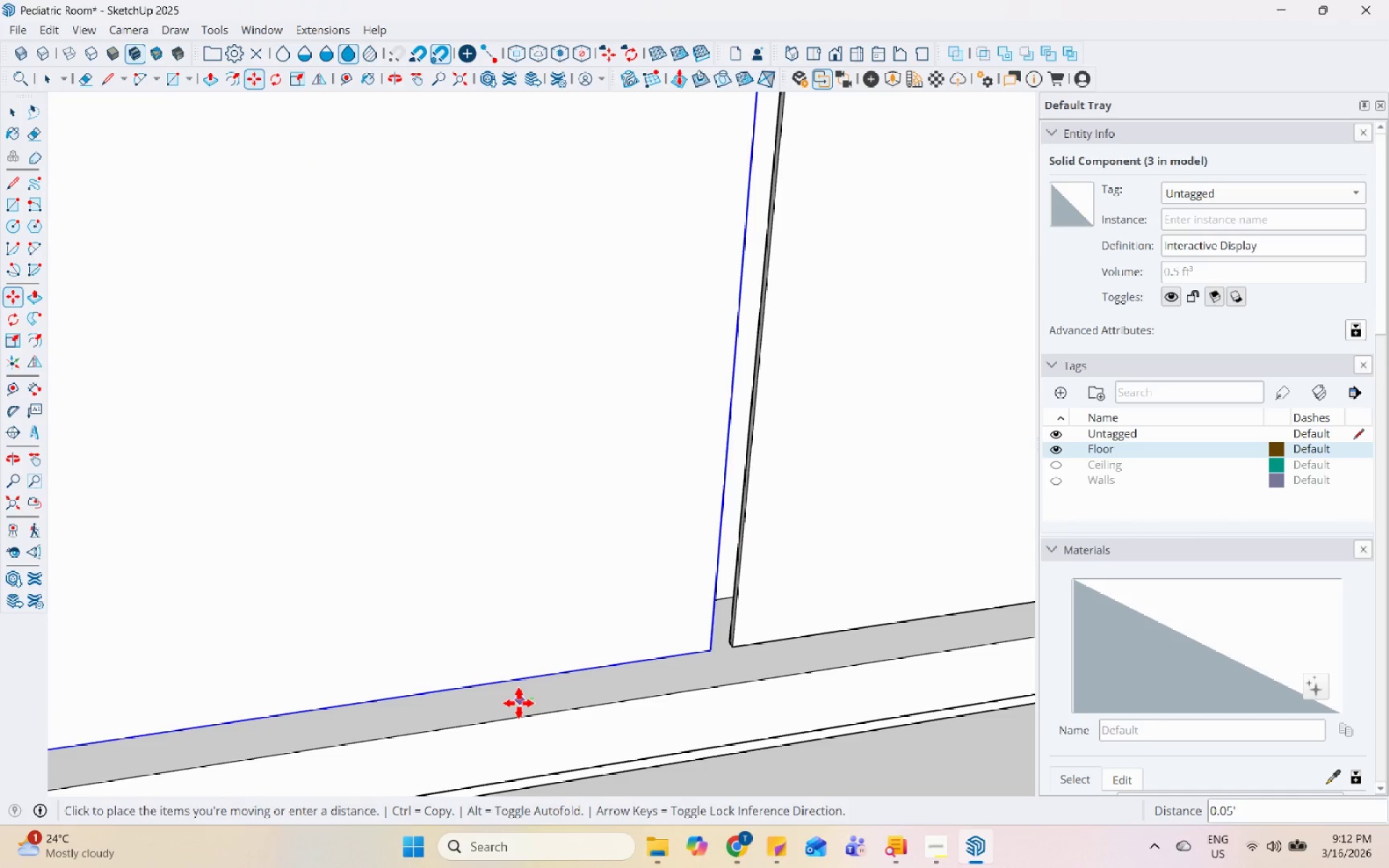 
scroll: coordinate [520, 696], scroll_direction: up, amount: 11.0
 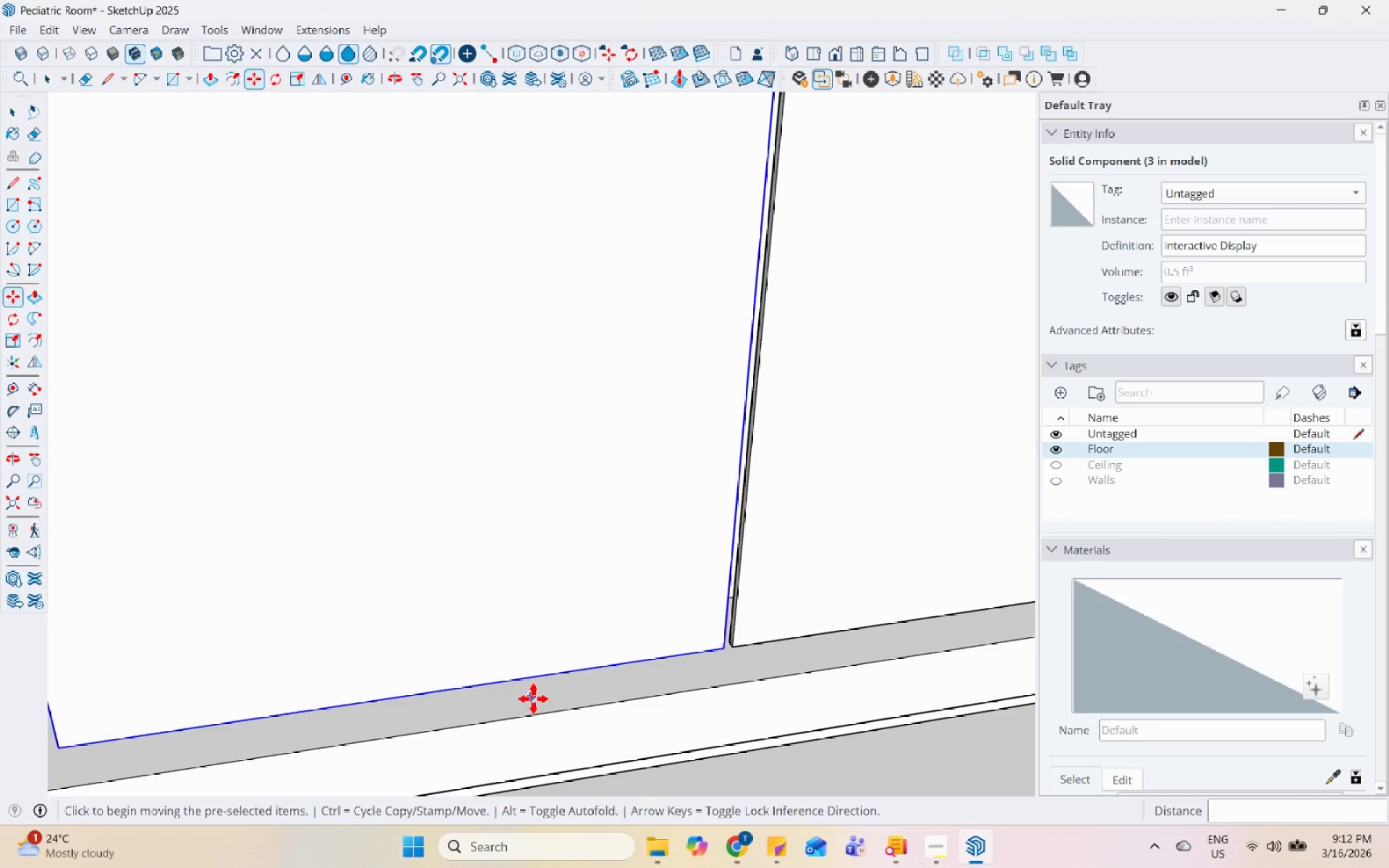 
left_click([519, 705])
 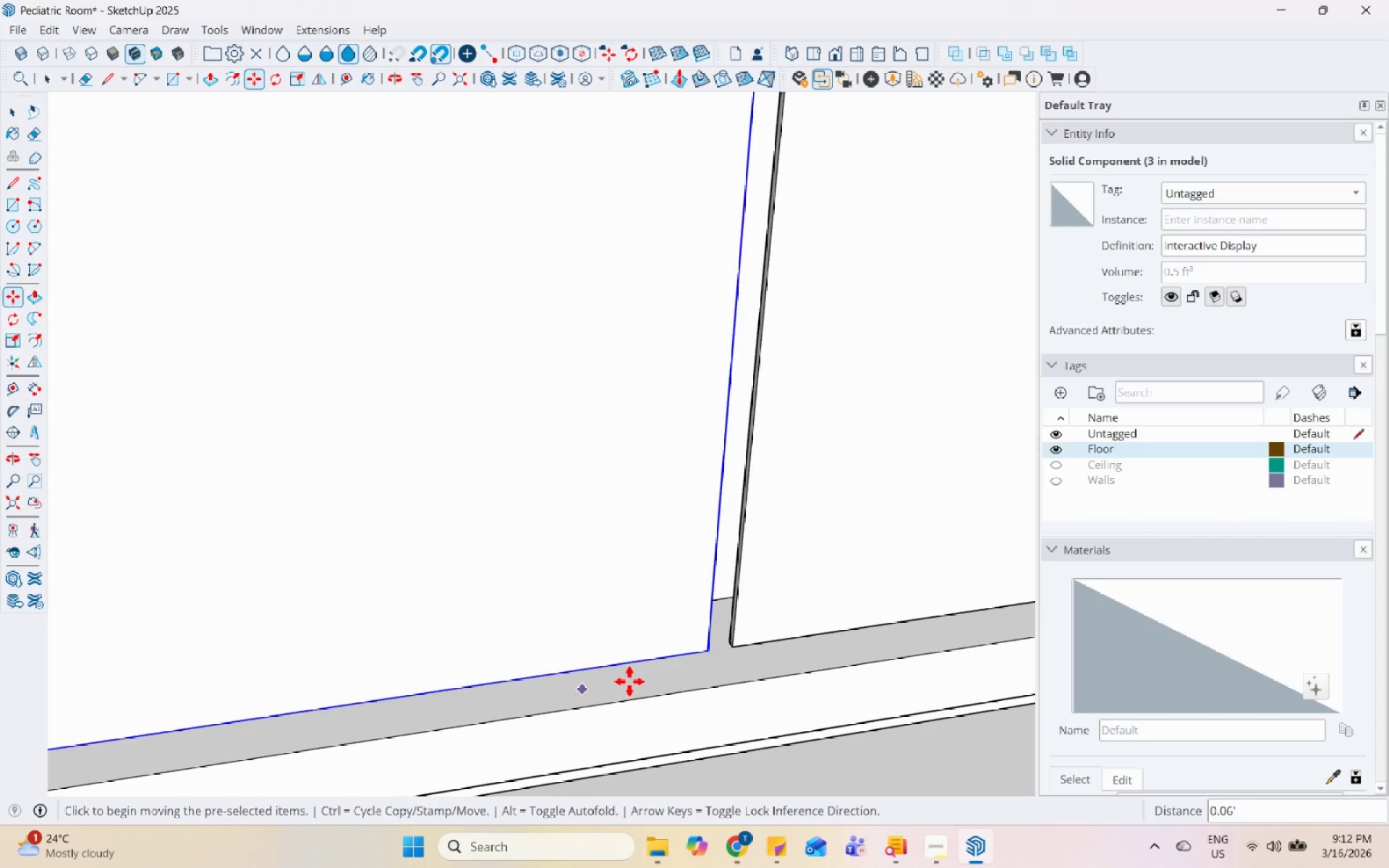 
left_click([566, 691])
 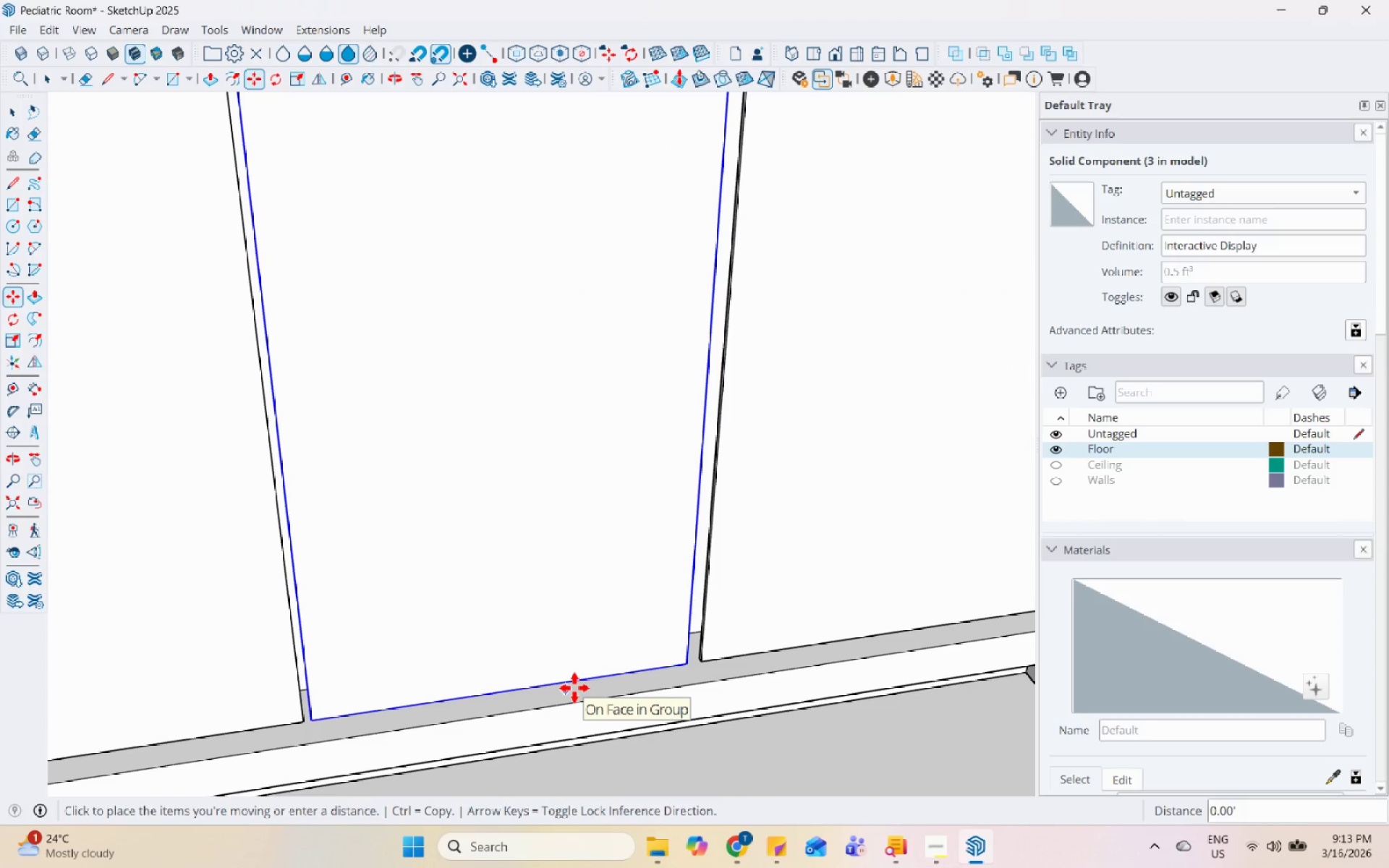 
scroll: coordinate [634, 693], scroll_direction: down, amount: 16.0
 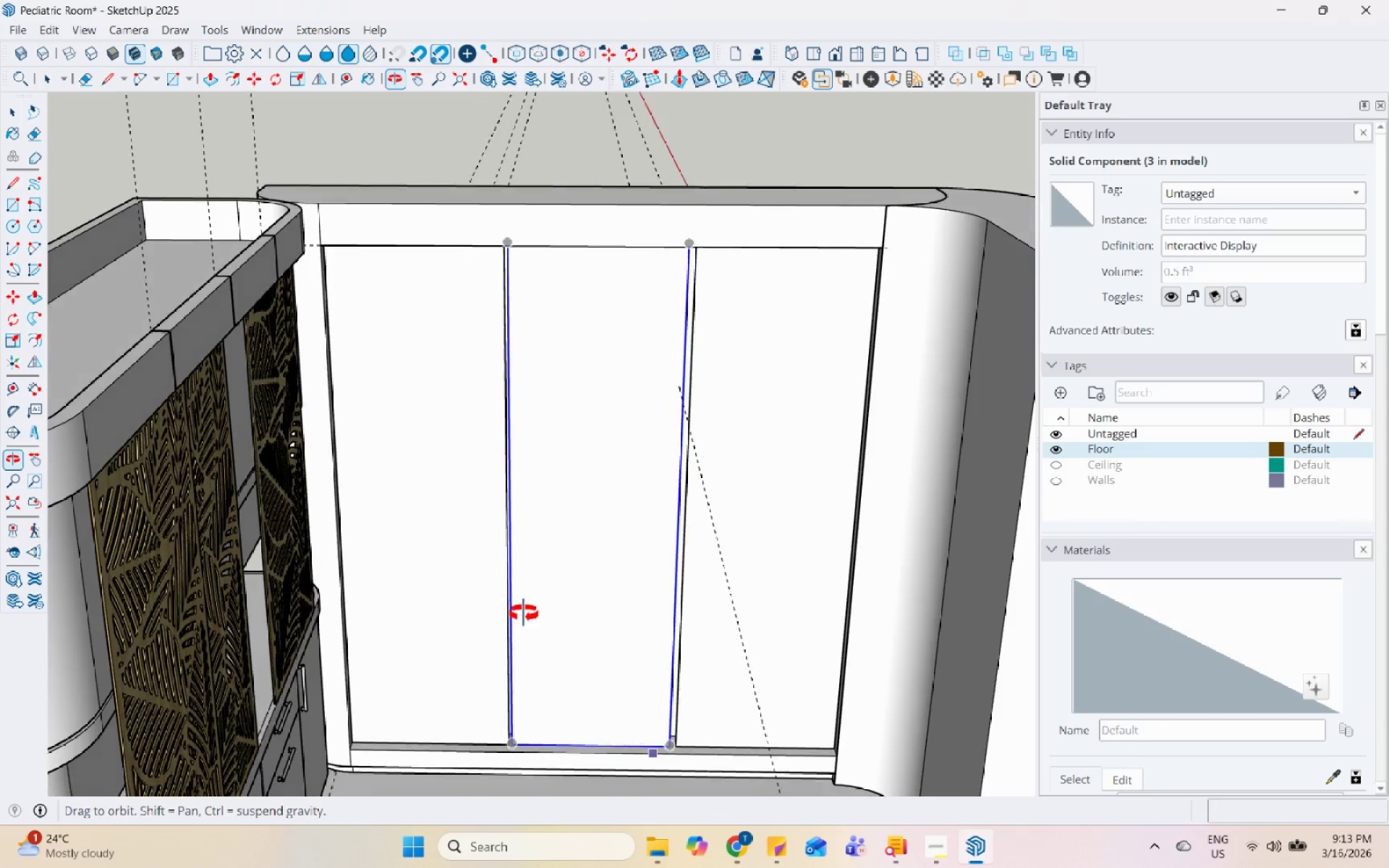 
key(Space)
 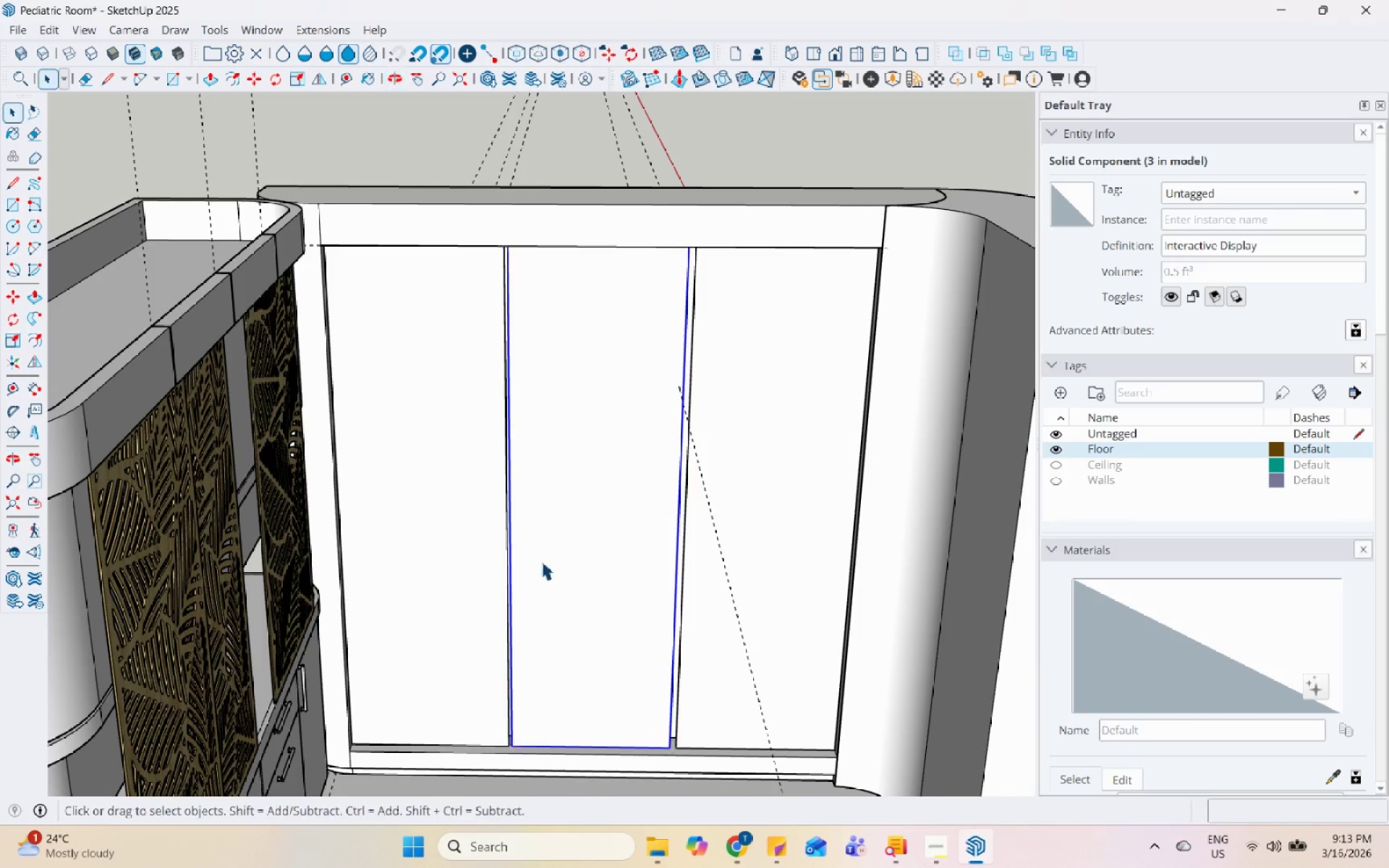 
middle_click([552, 548])
 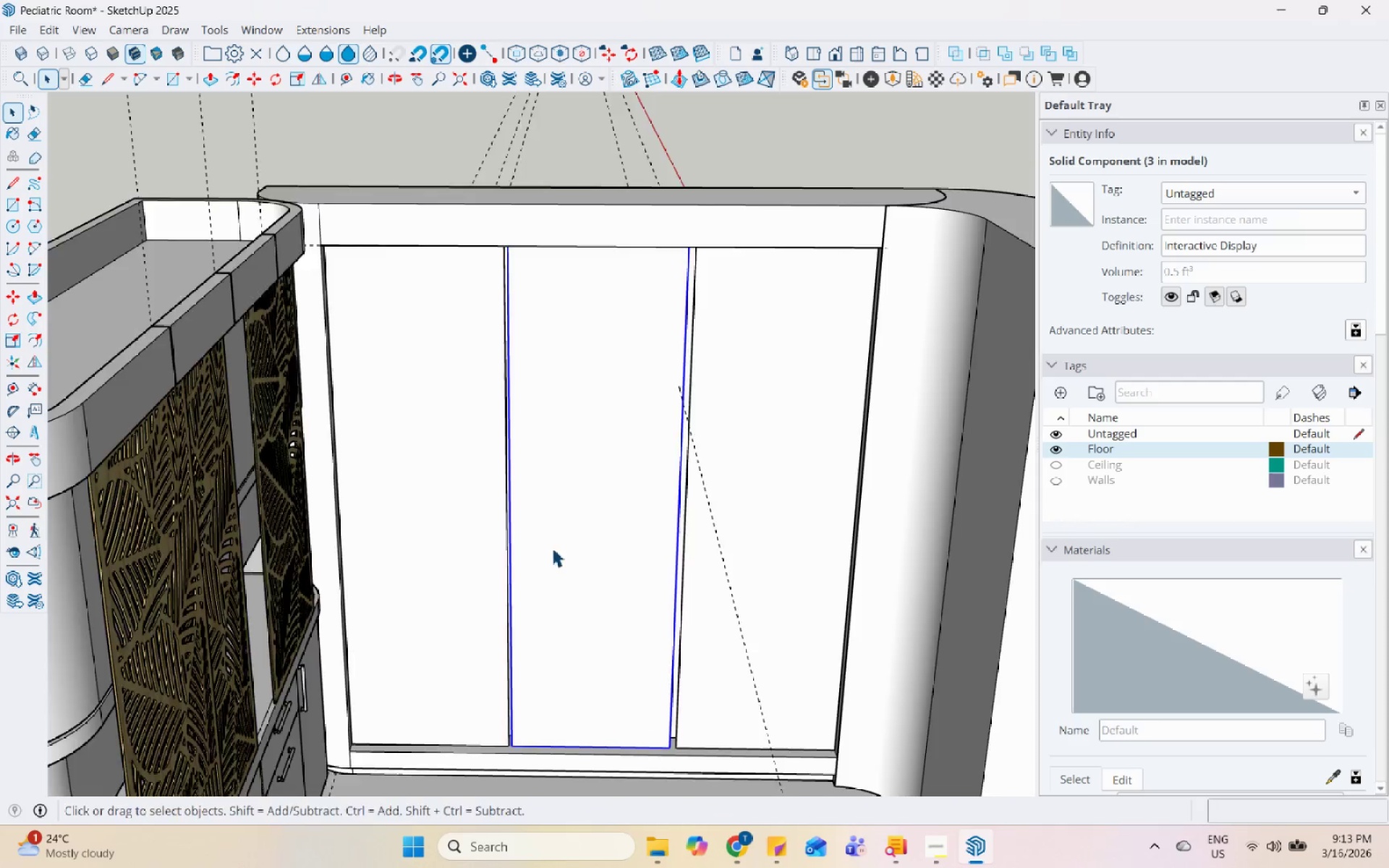 
key(Escape)
 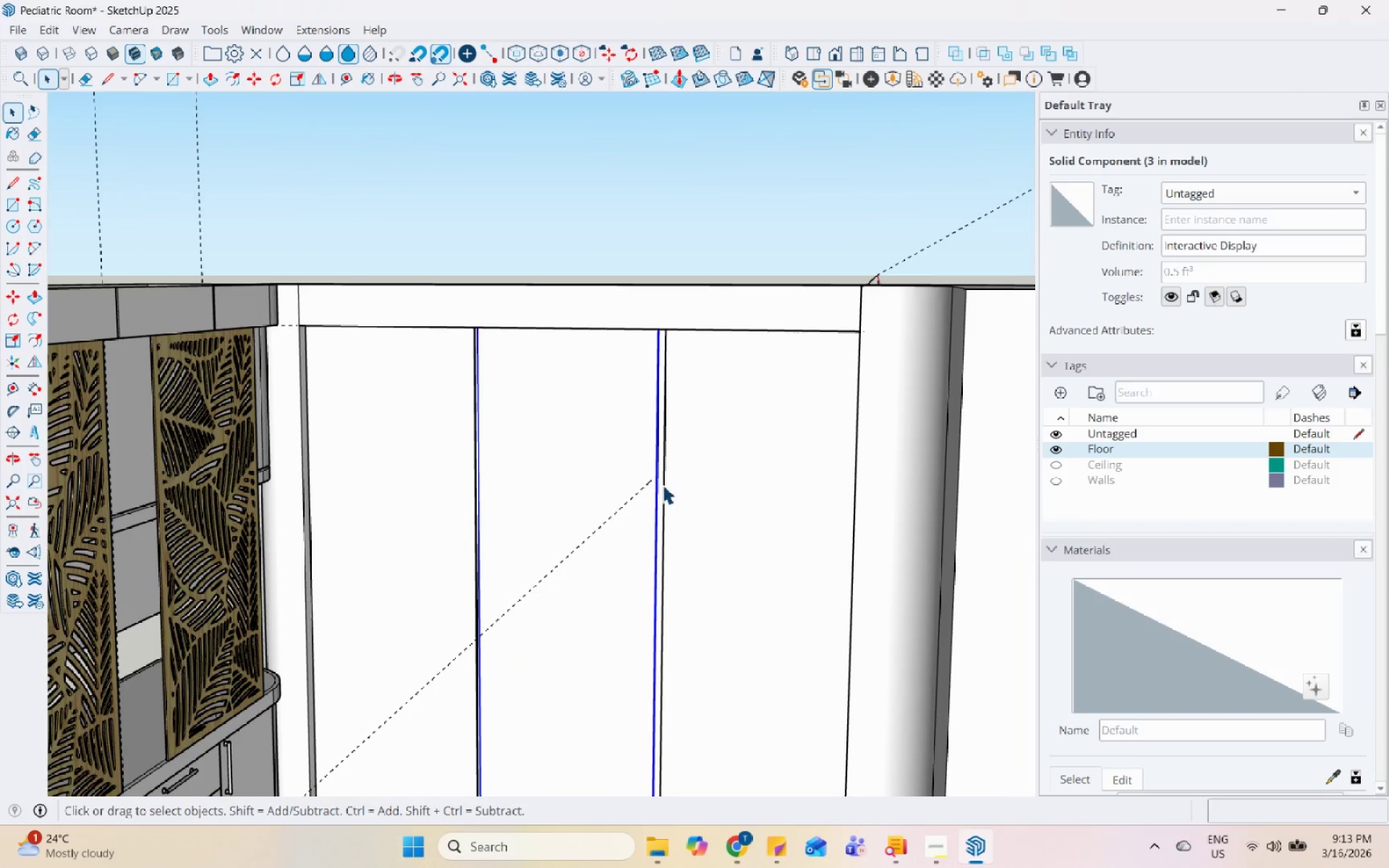 
left_click([658, 478])
 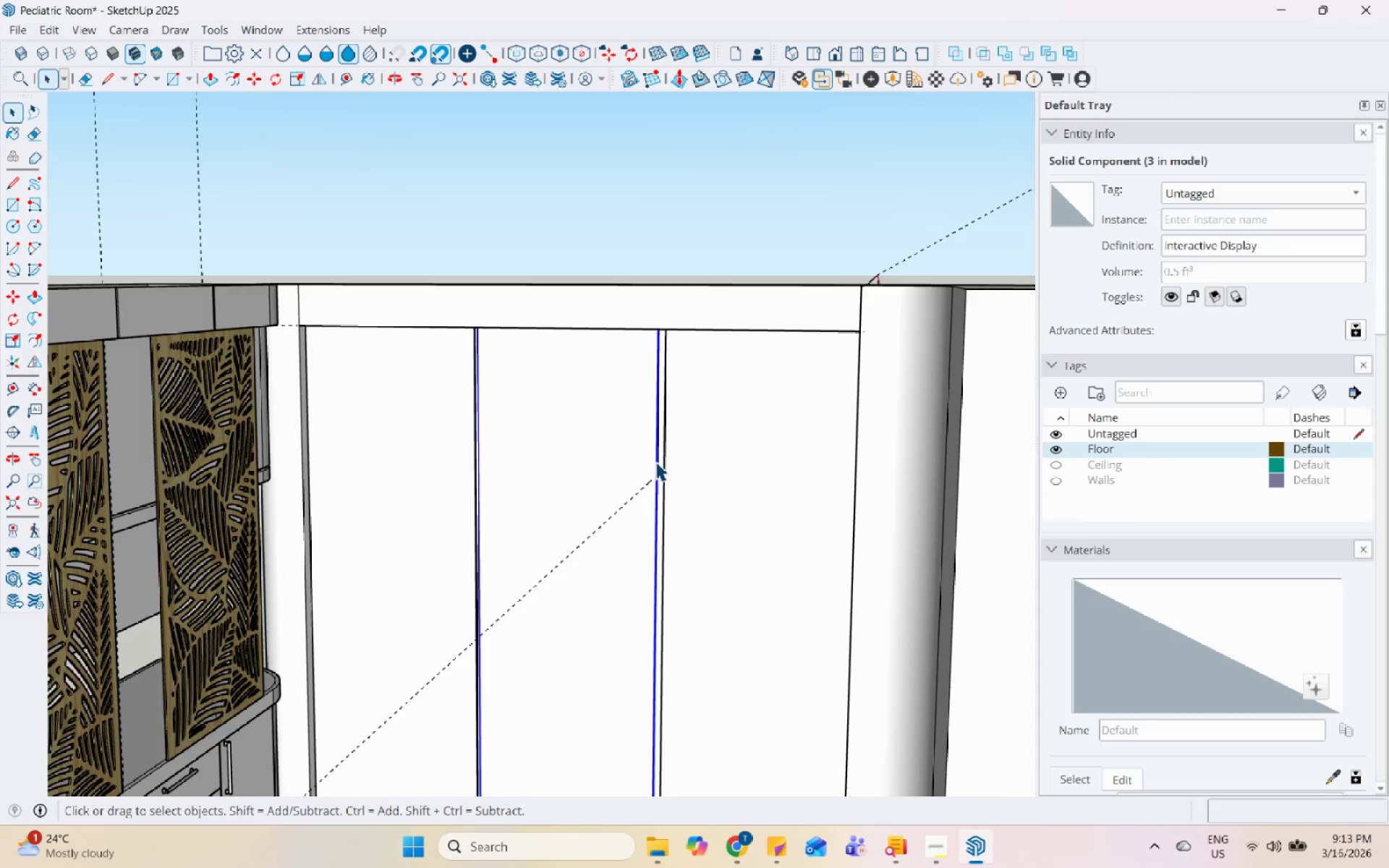 
scroll: coordinate [663, 484], scroll_direction: none, amount: 0.0
 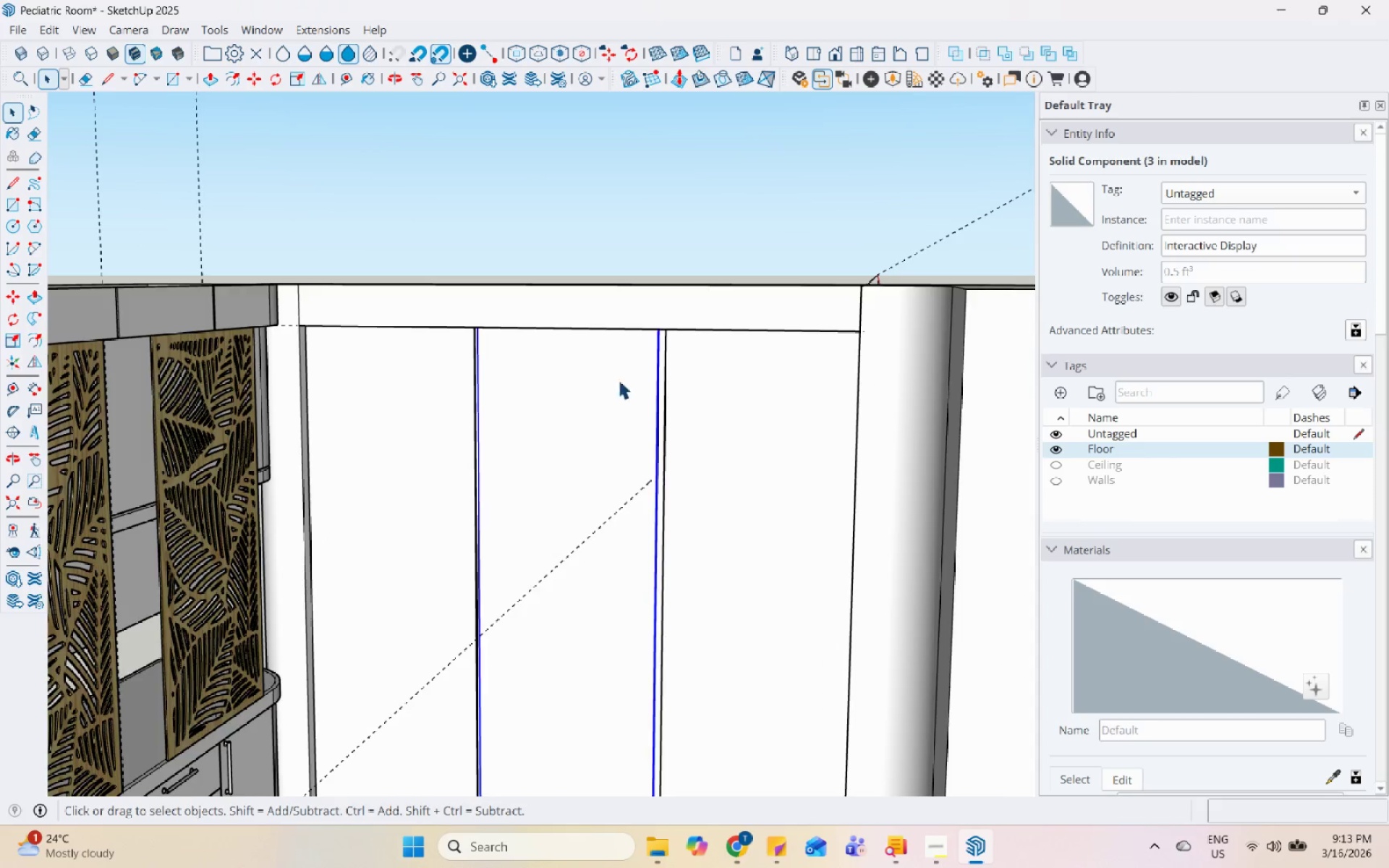 
scroll: coordinate [581, 764], scroll_direction: up, amount: 4.0
 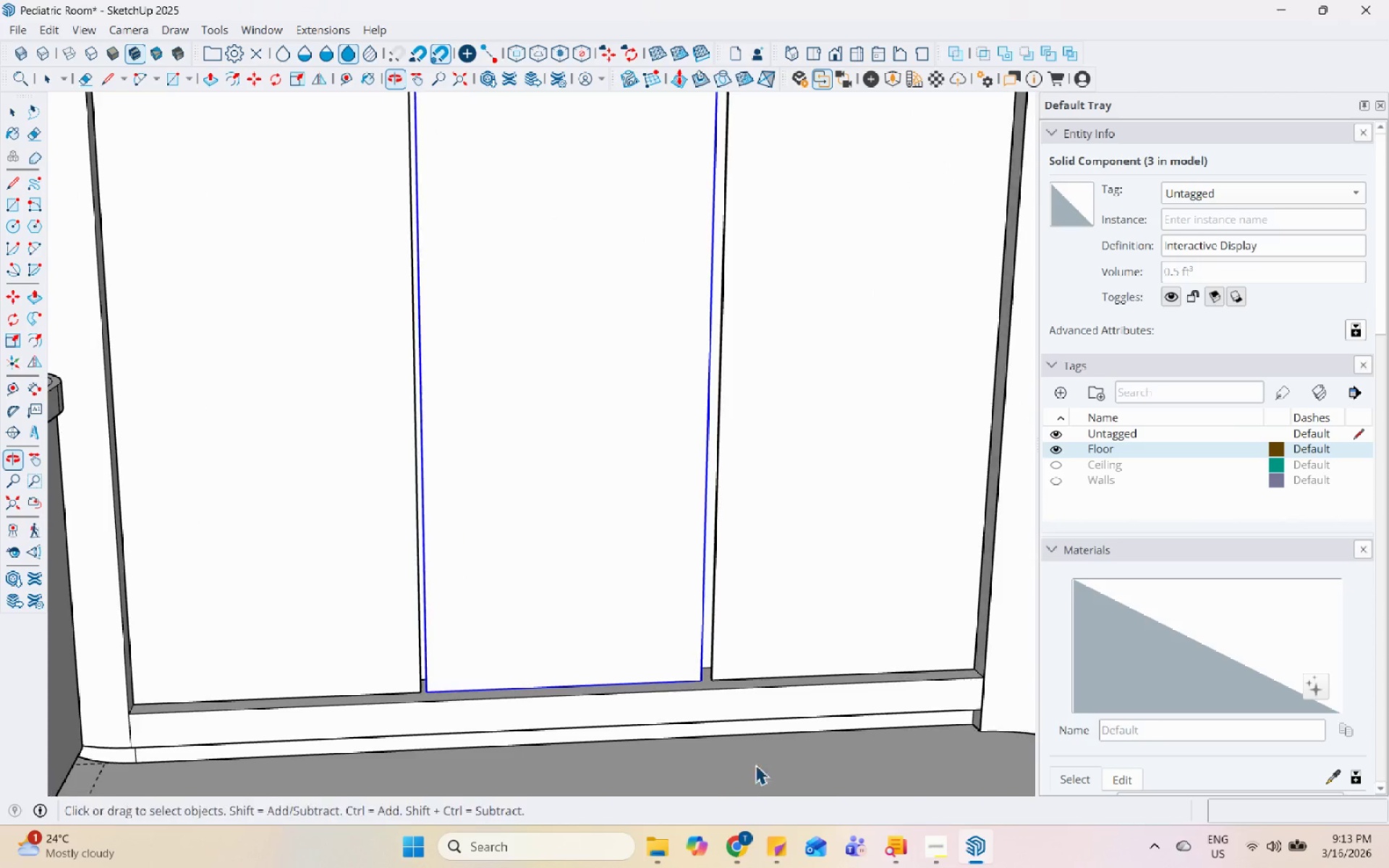 
left_click([799, 563])
 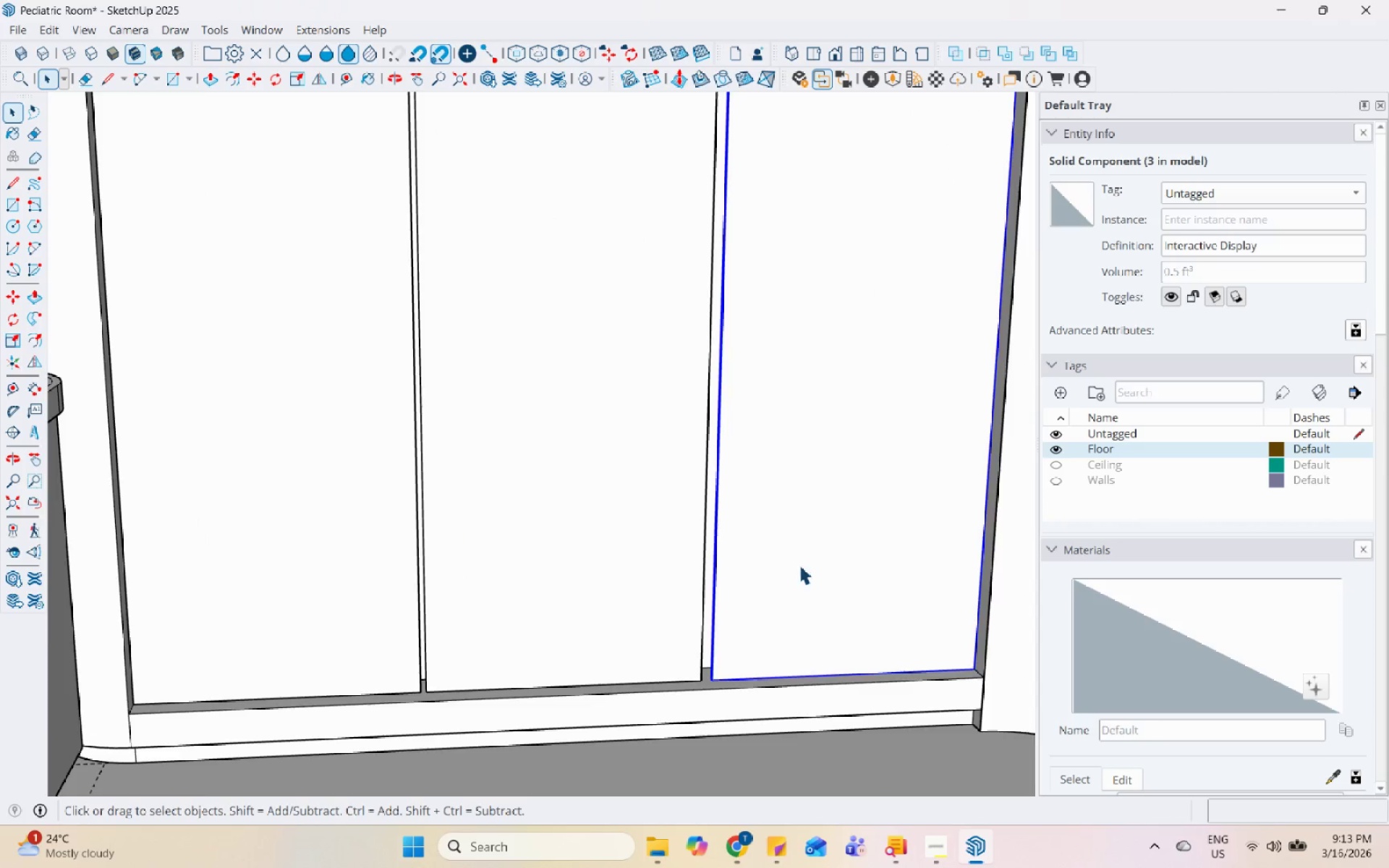 
scroll: coordinate [763, 600], scroll_direction: down, amount: 5.0
 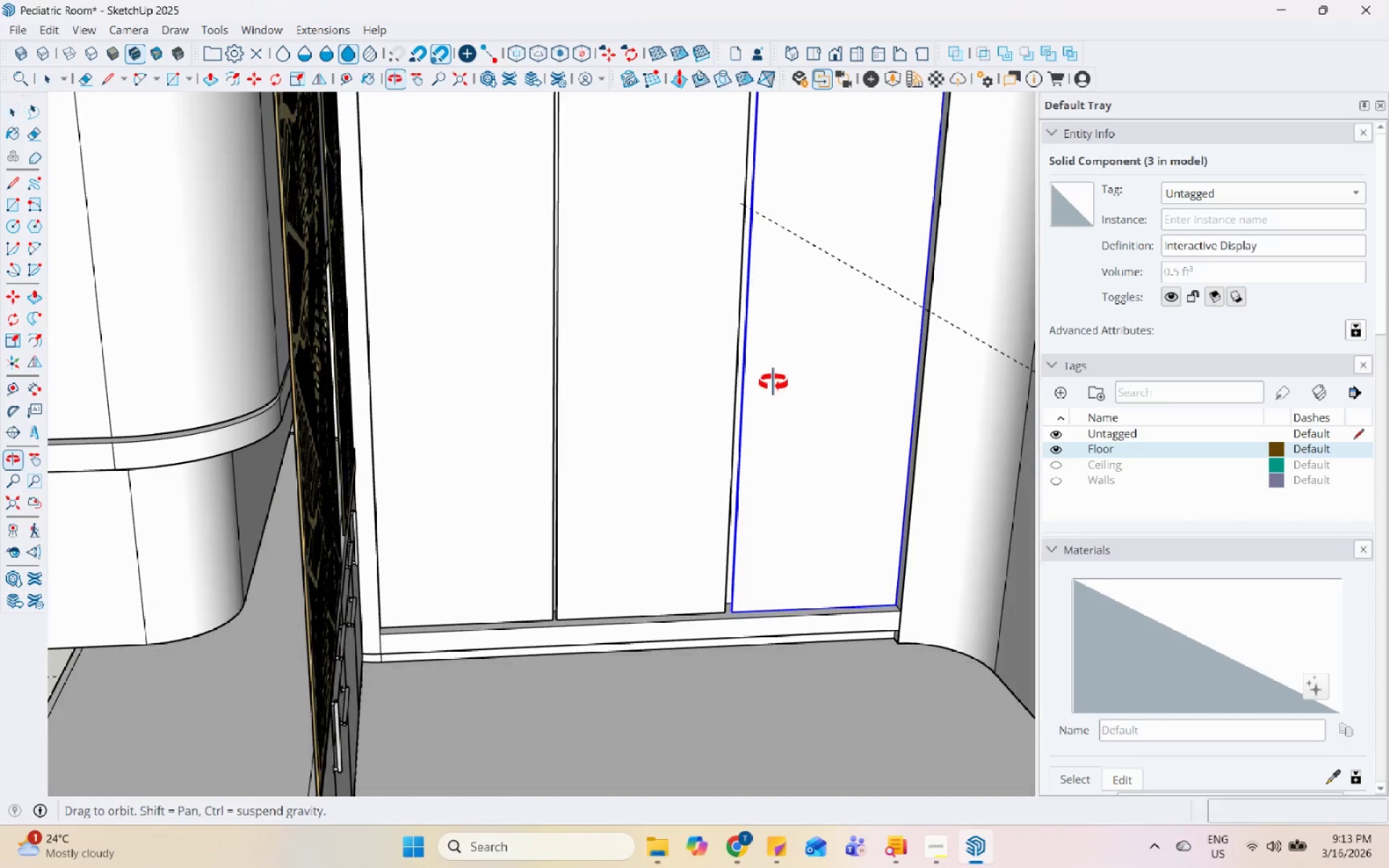 
key(S)
 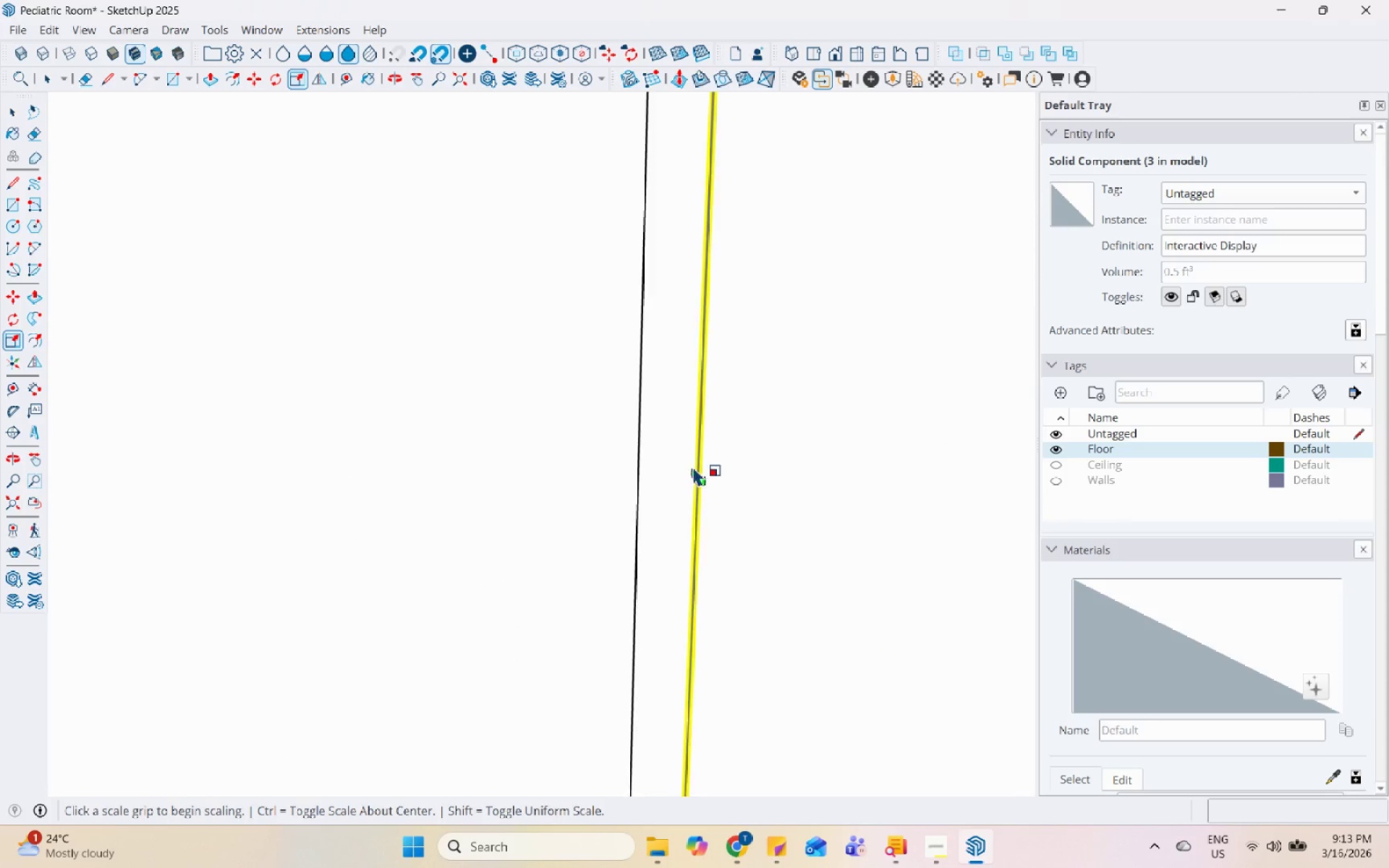 
scroll: coordinate [689, 451], scroll_direction: up, amount: 20.0
 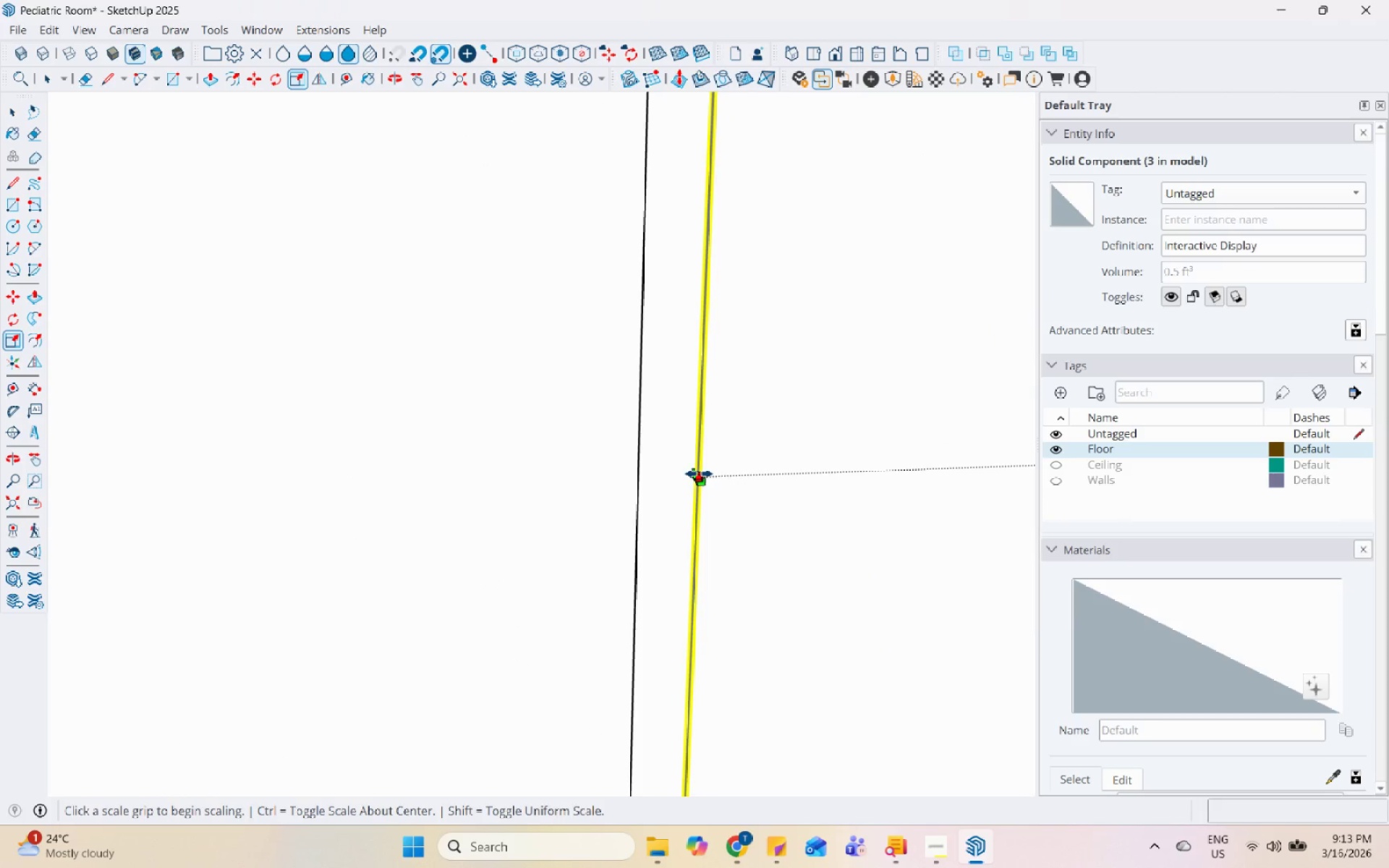 
left_click([699, 474])
 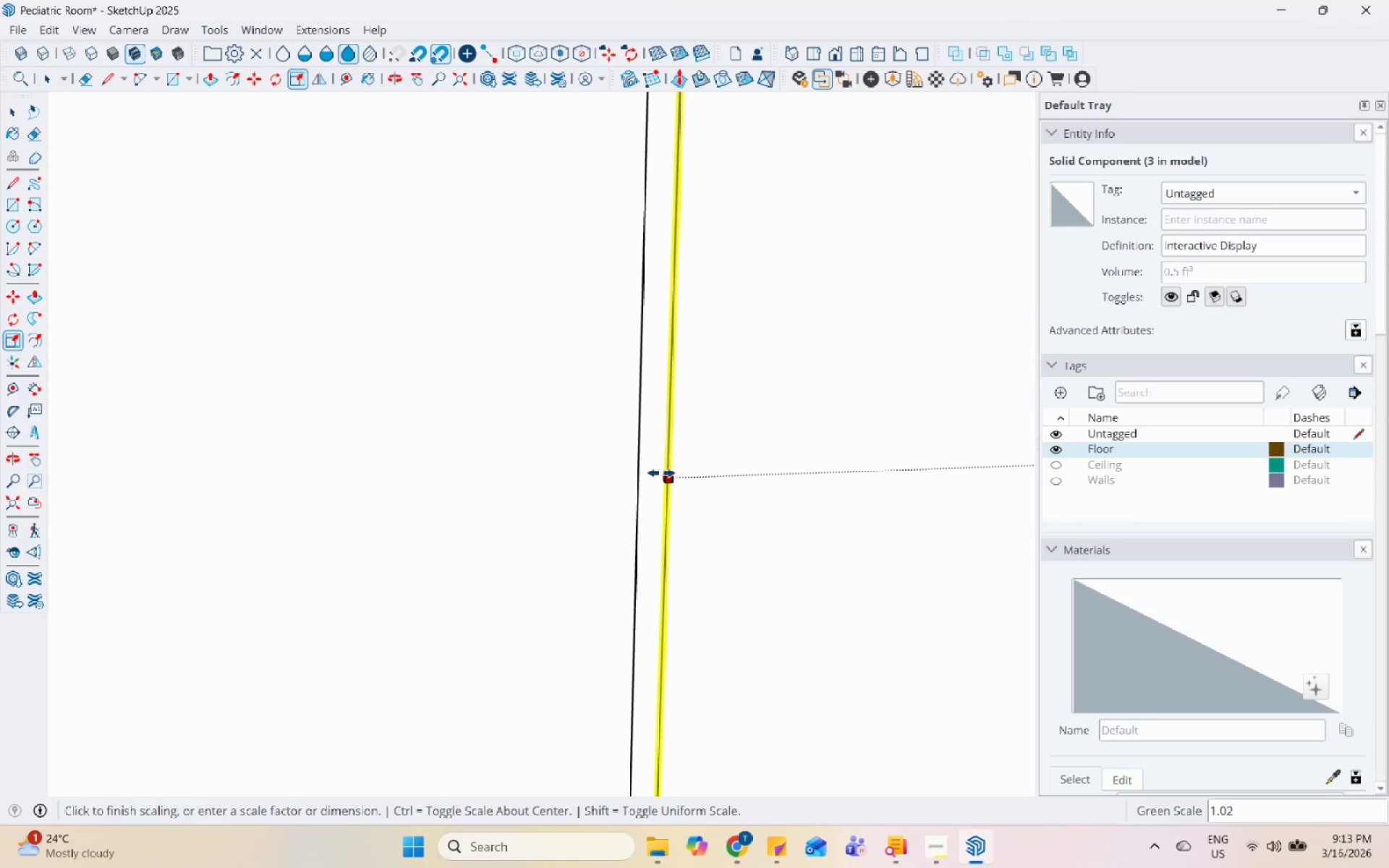 
left_click([658, 472])
 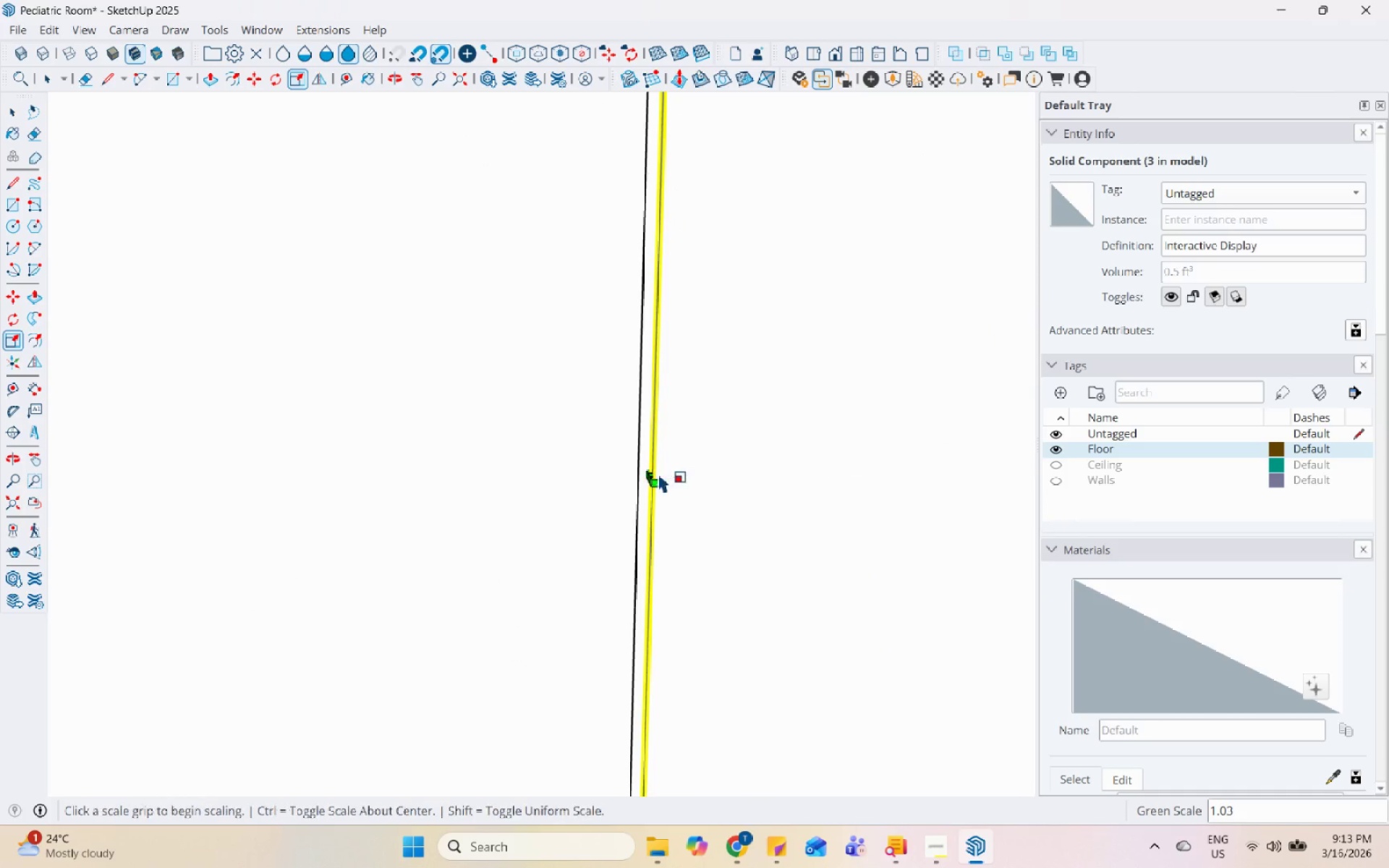 
key(Space)
 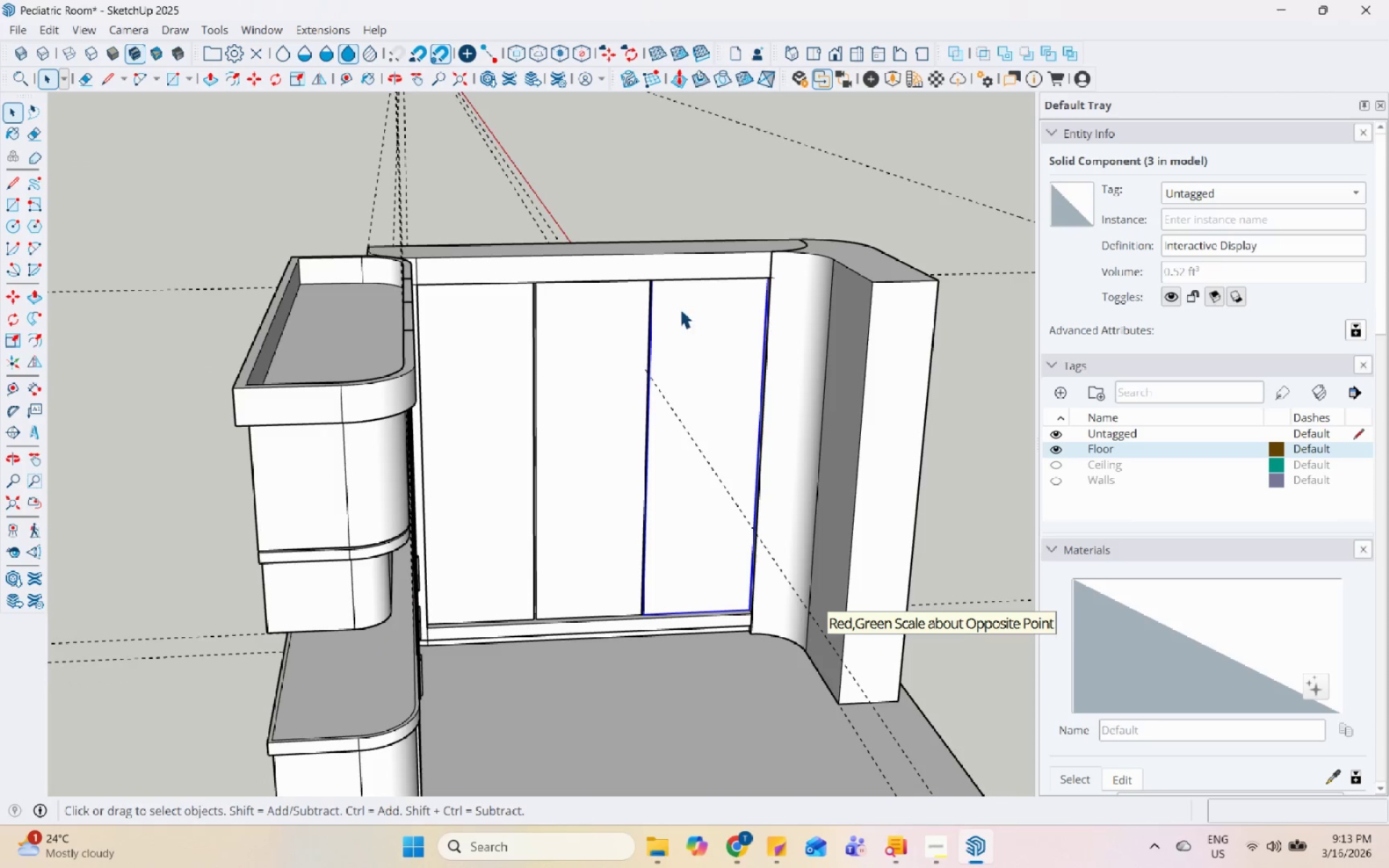 
left_click([730, 203])
 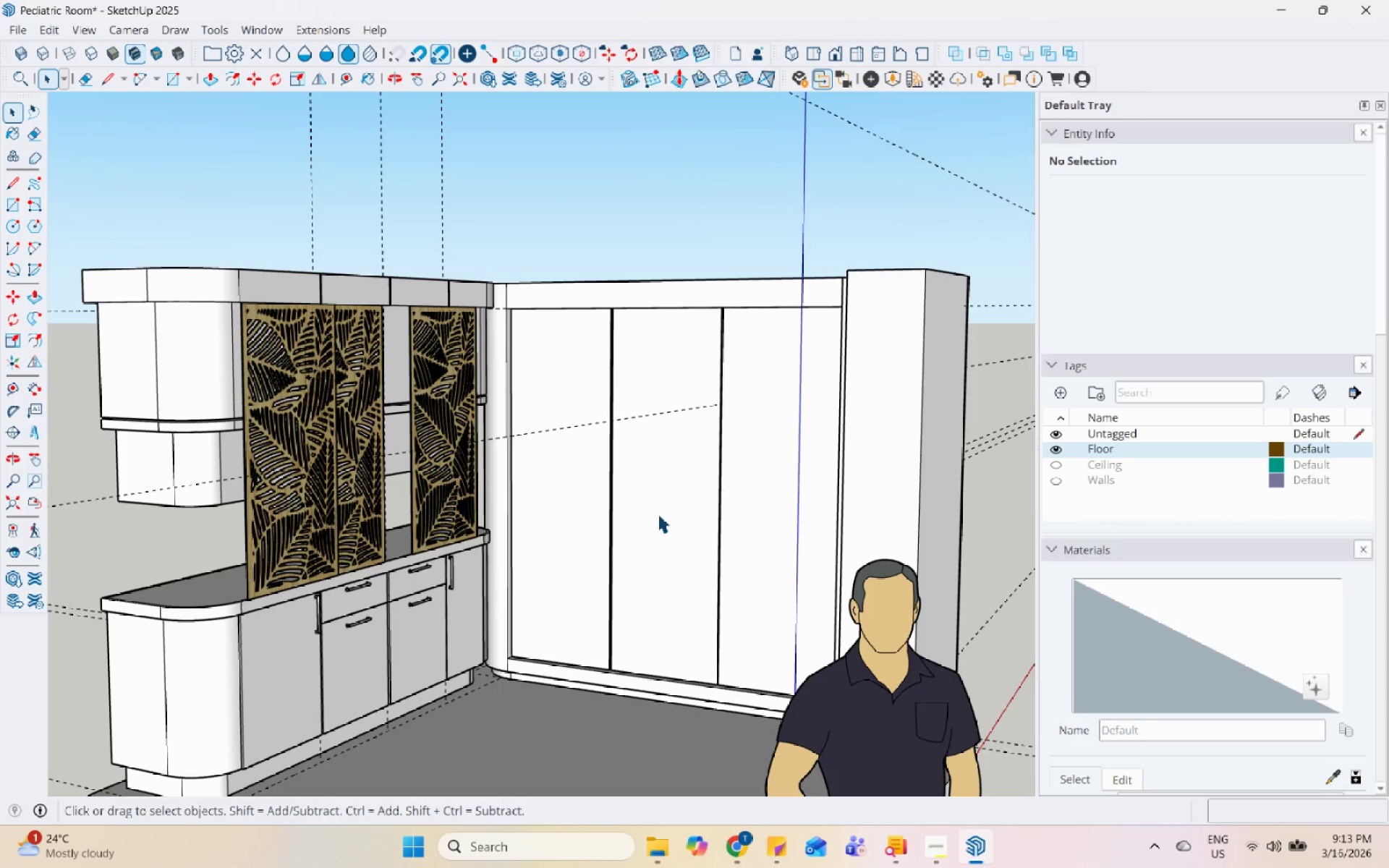 
scroll: coordinate [624, 415], scroll_direction: down, amount: 28.0
 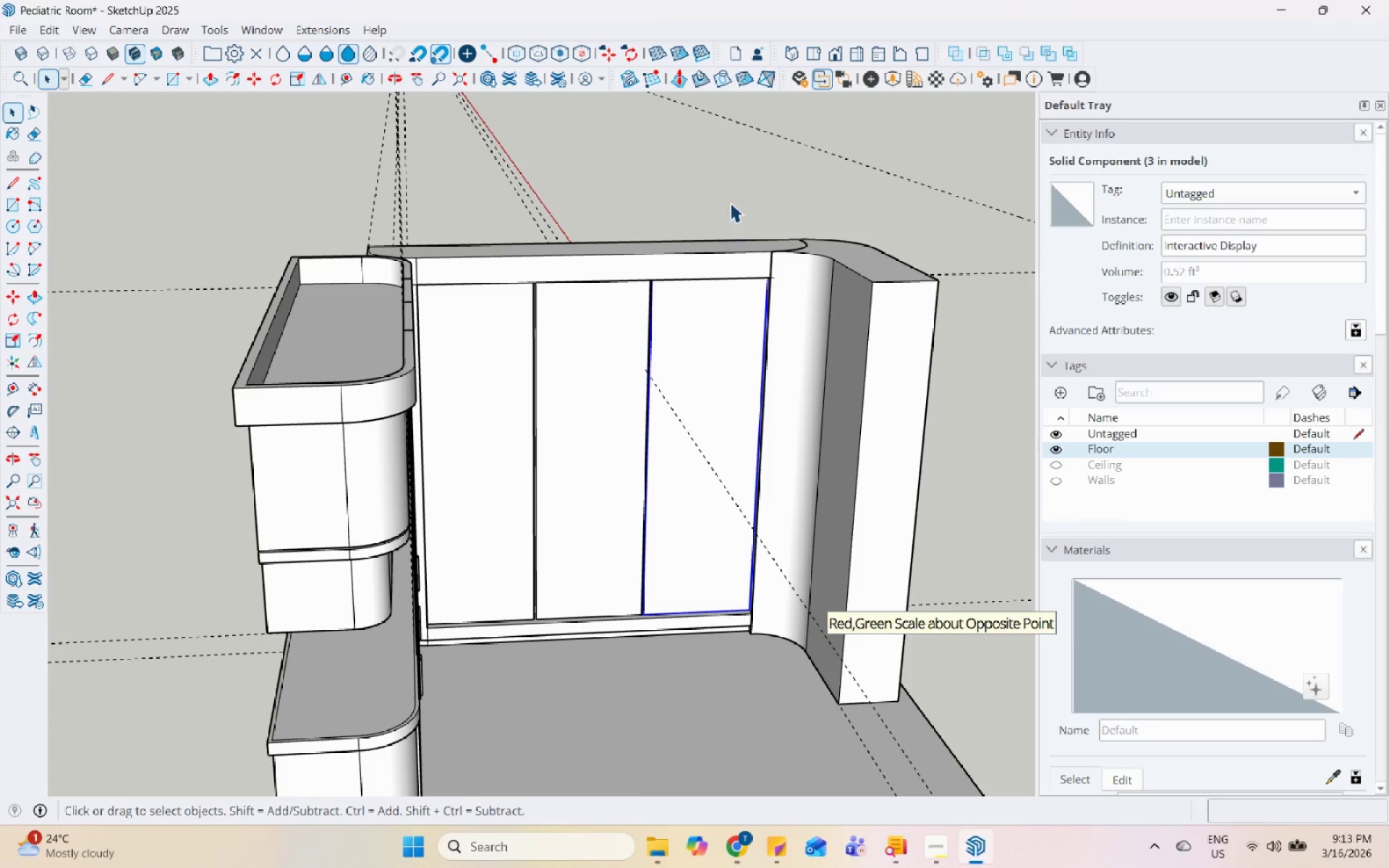 
wait(12.57)
 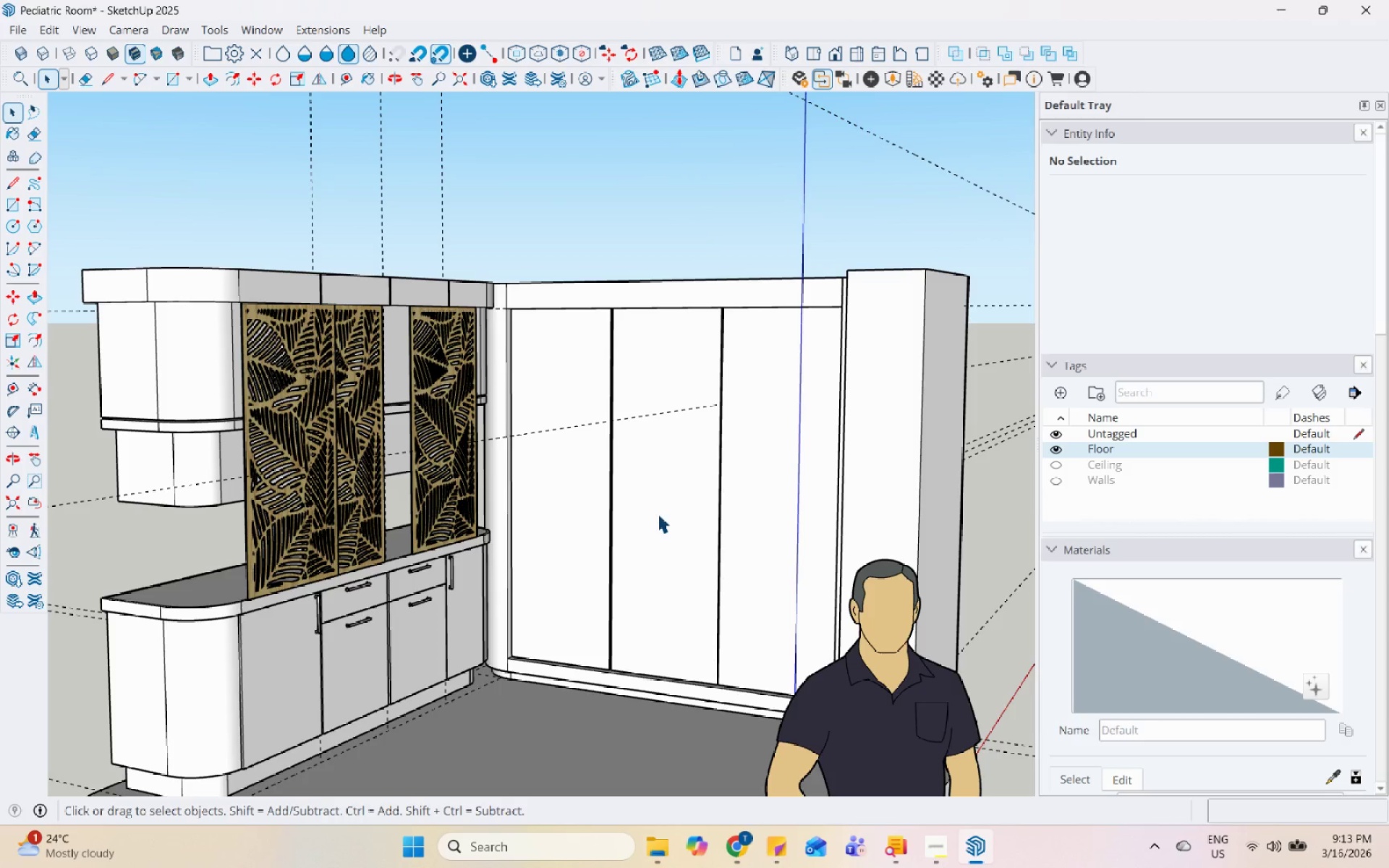 
left_click([947, 853])